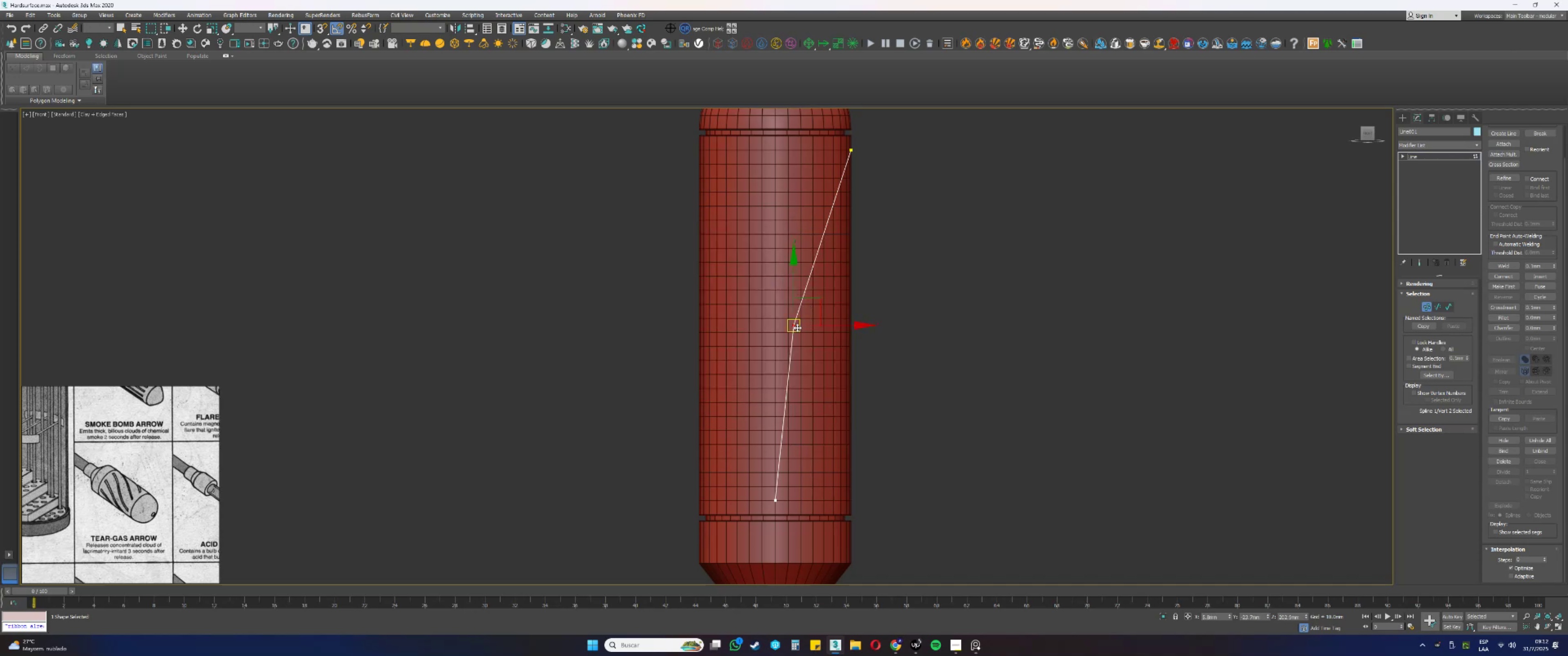 
left_click_drag(start_coordinate=[831, 324], to_coordinate=[835, 325])
 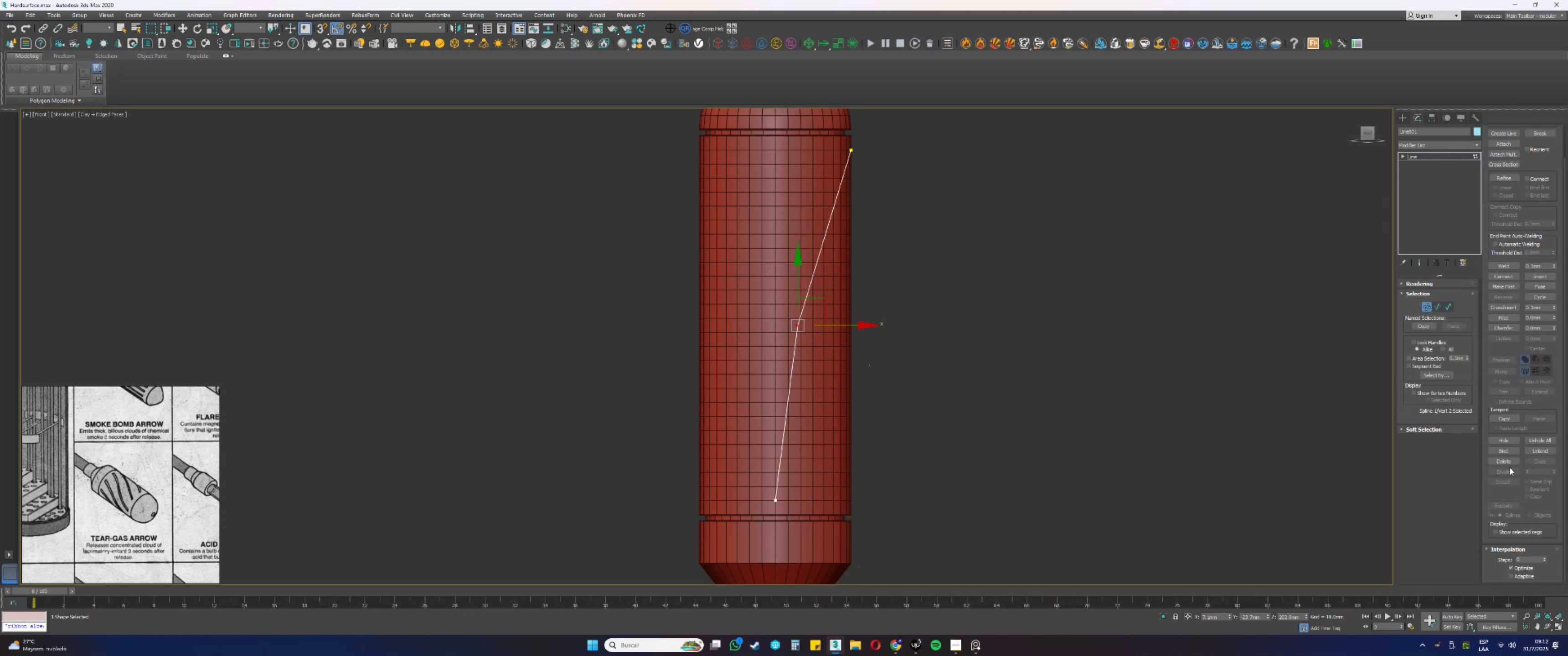 
wait(5.49)
 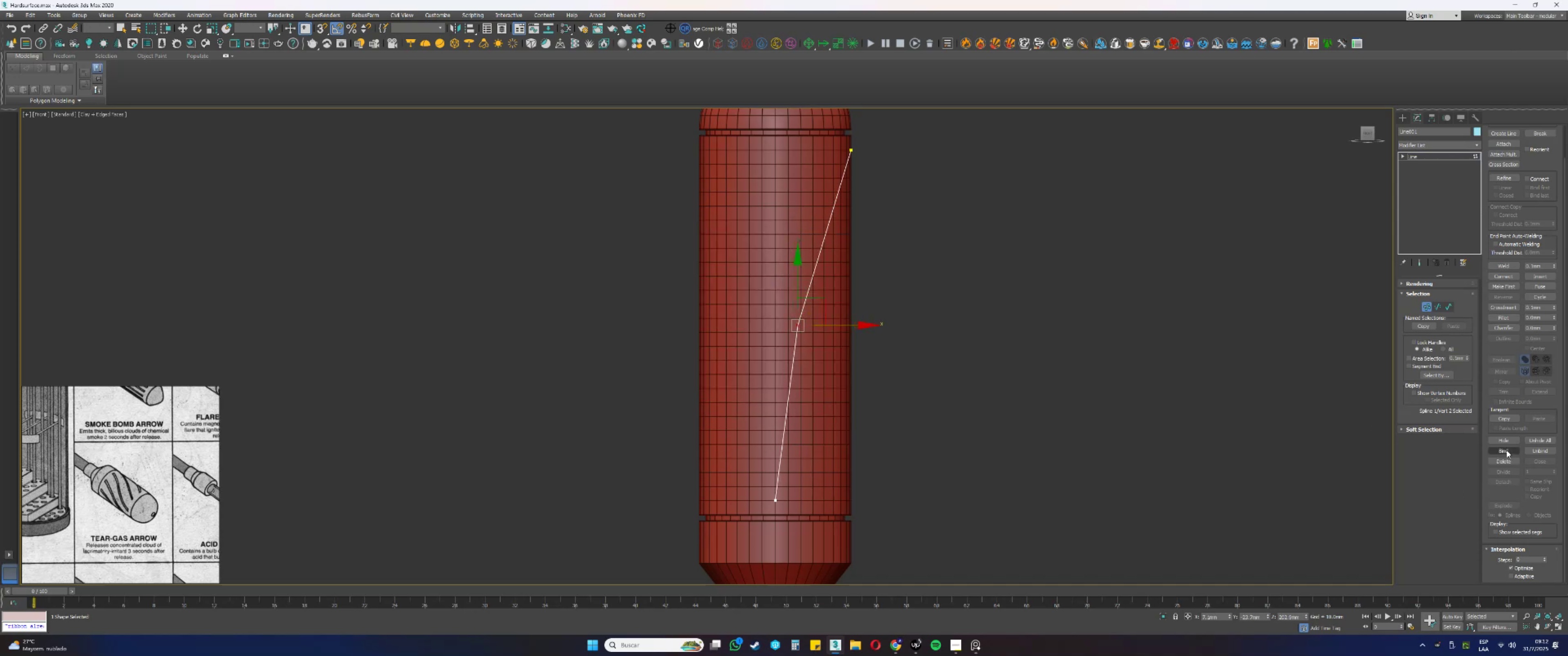 
left_click([1500, 328])
 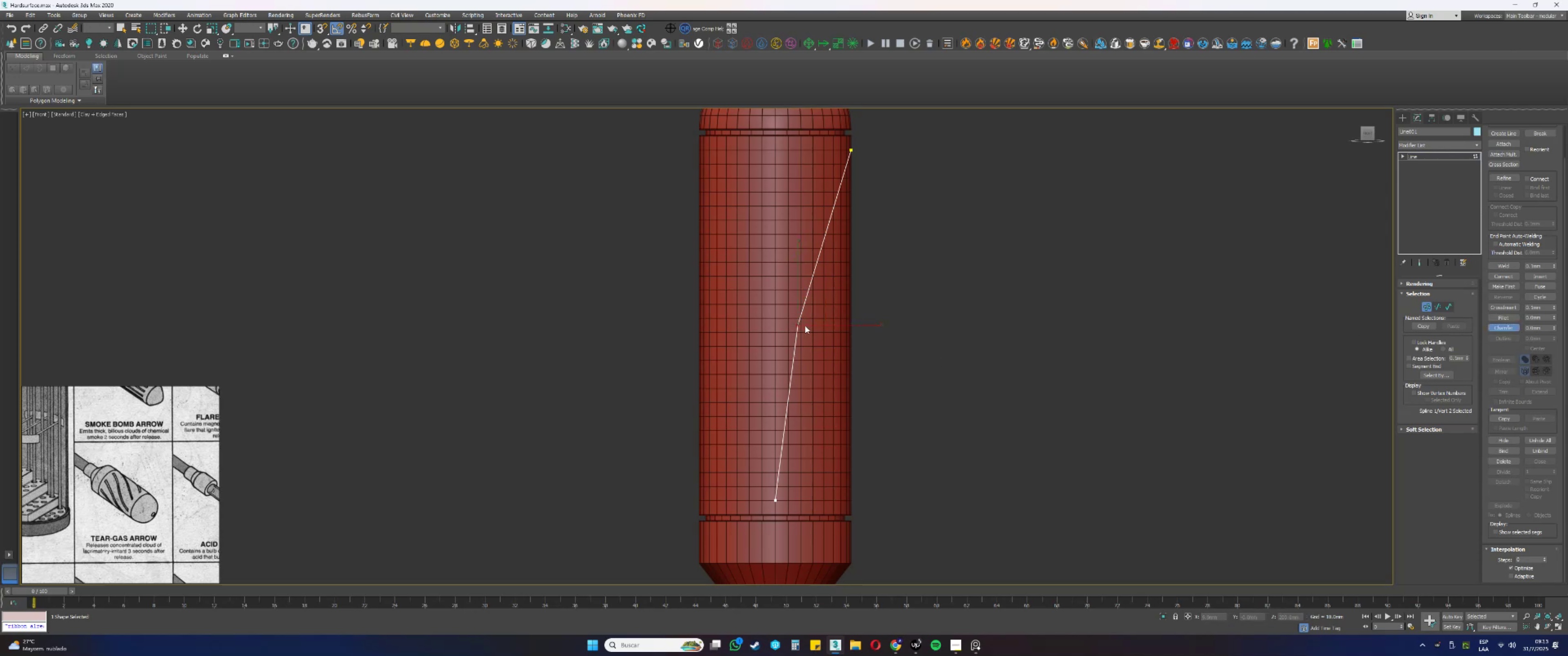 
left_click_drag(start_coordinate=[799, 323], to_coordinate=[838, 267])
 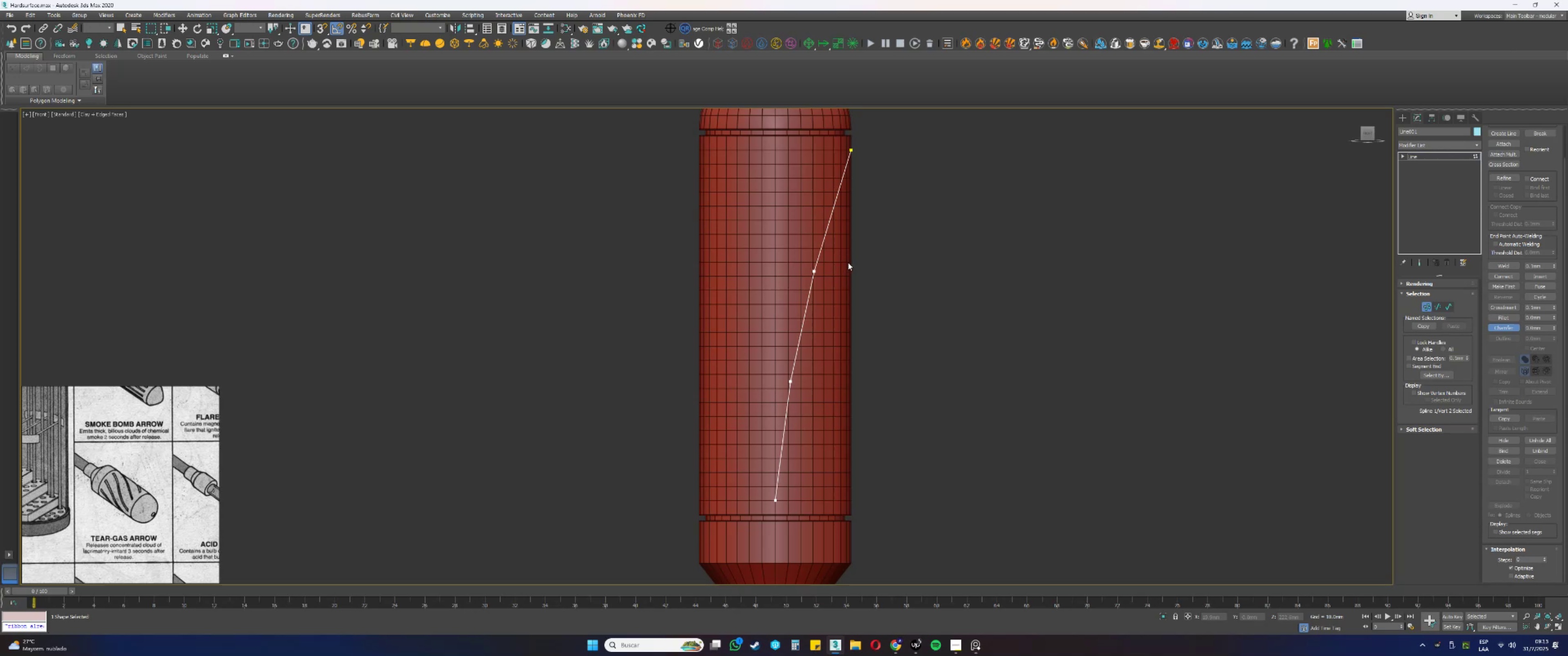 
right_click([848, 262])
 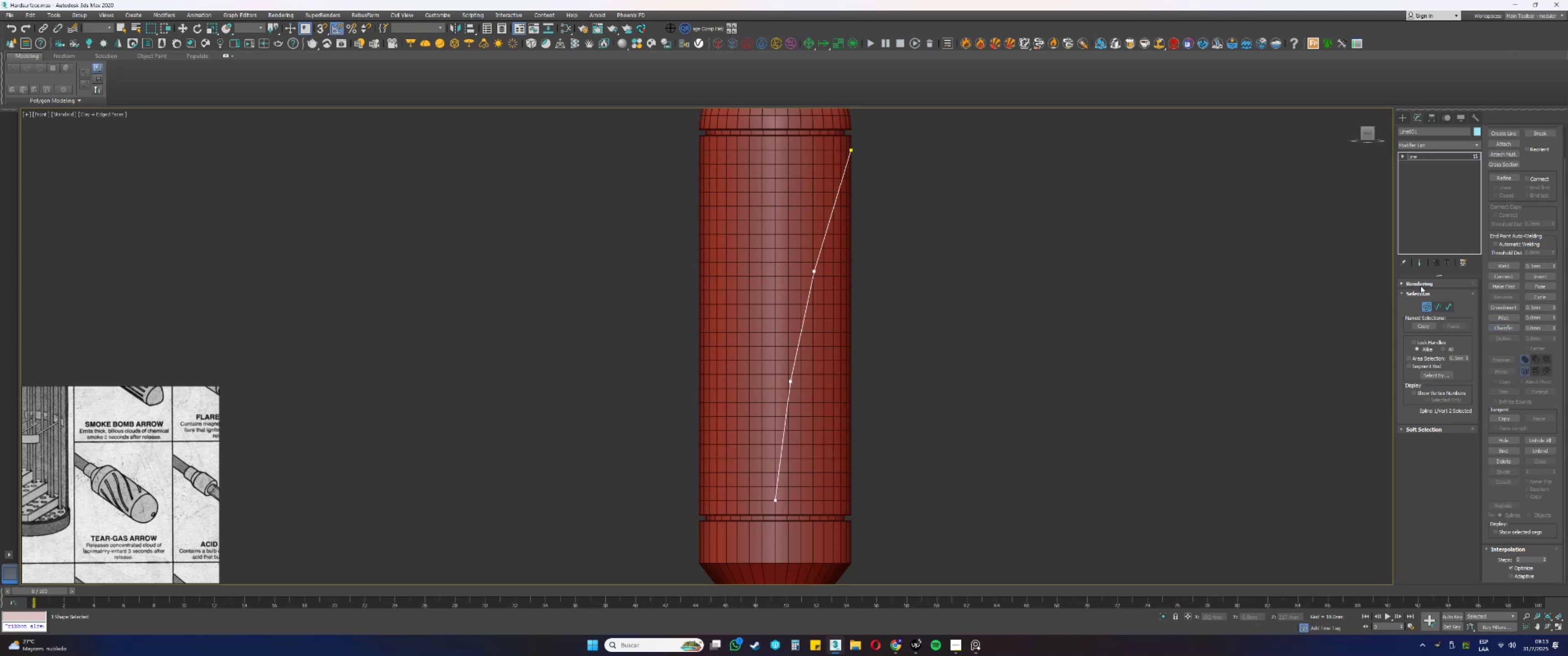 
double_click([1422, 281])
 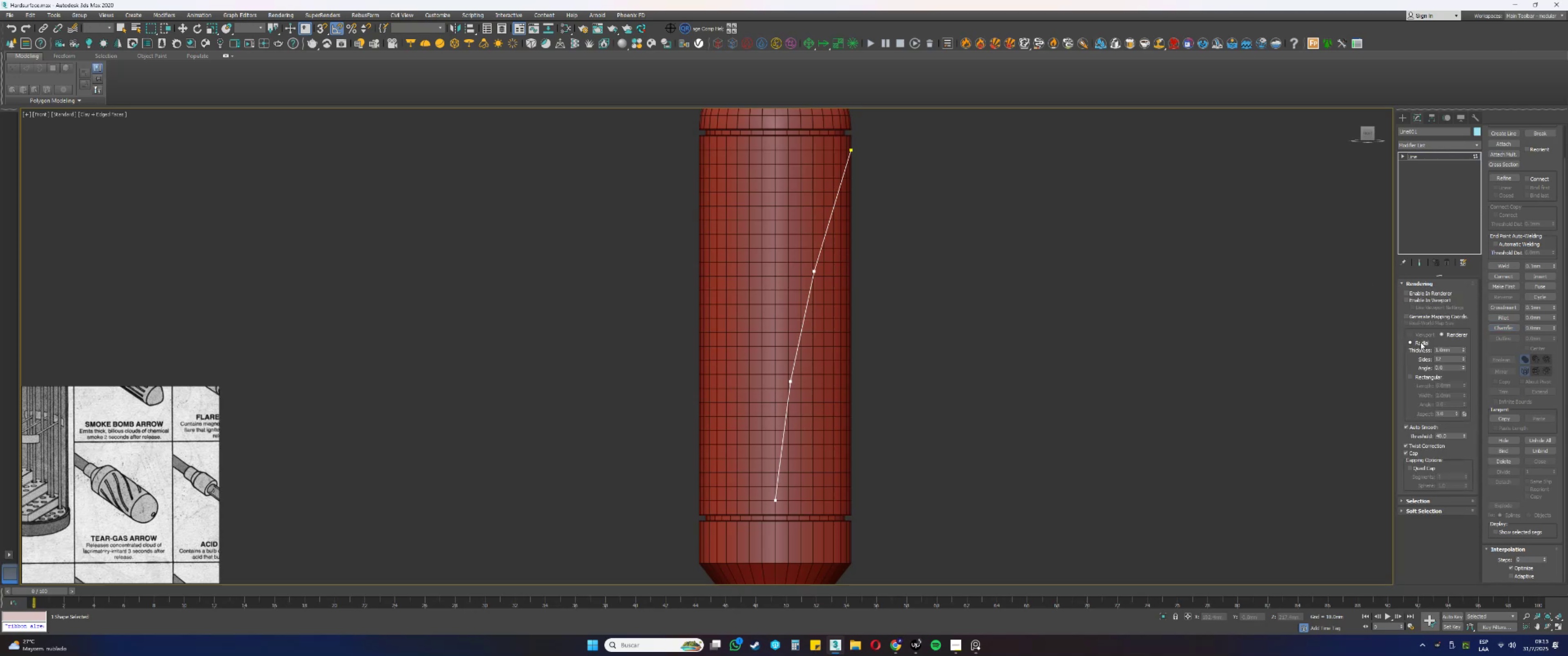 
left_click_drag(start_coordinate=[1419, 375], to_coordinate=[1418, 378])
 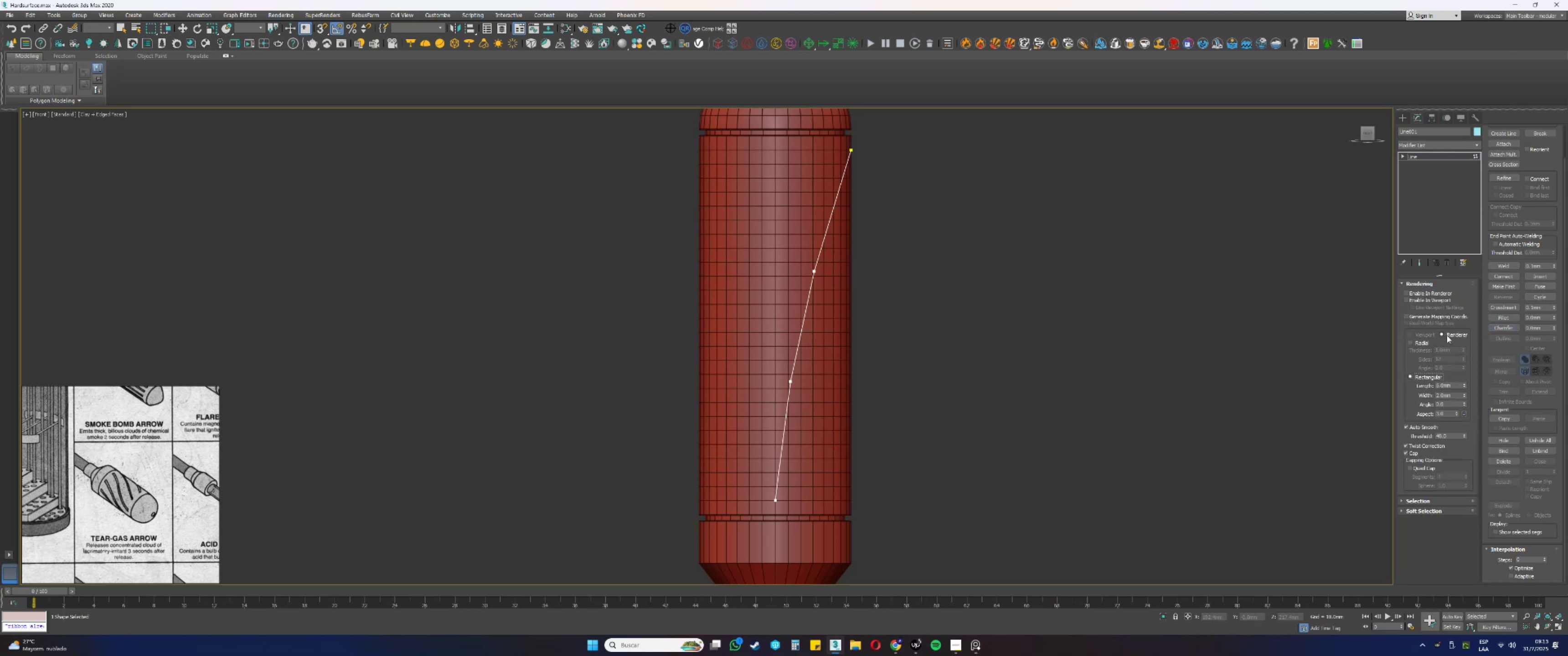 
double_click([1430, 289])
 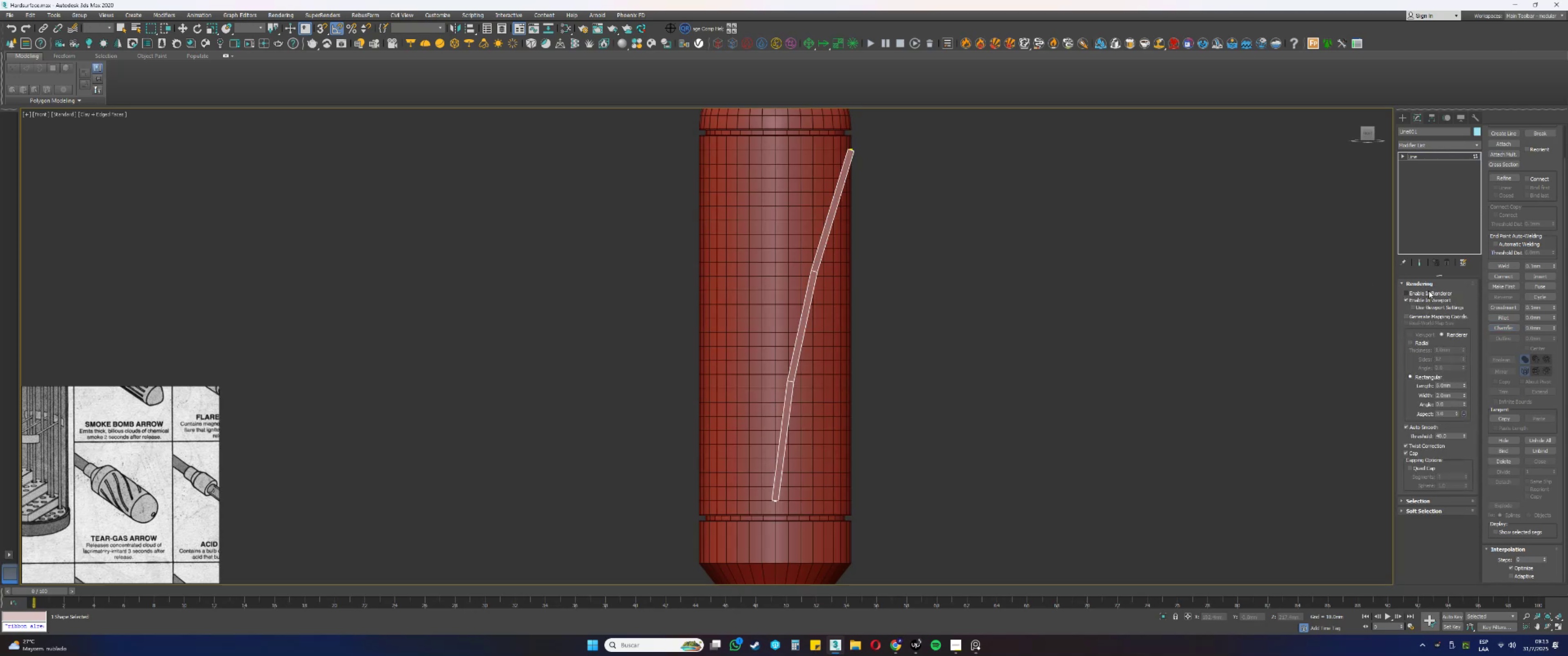 
triple_click([1428, 291])
 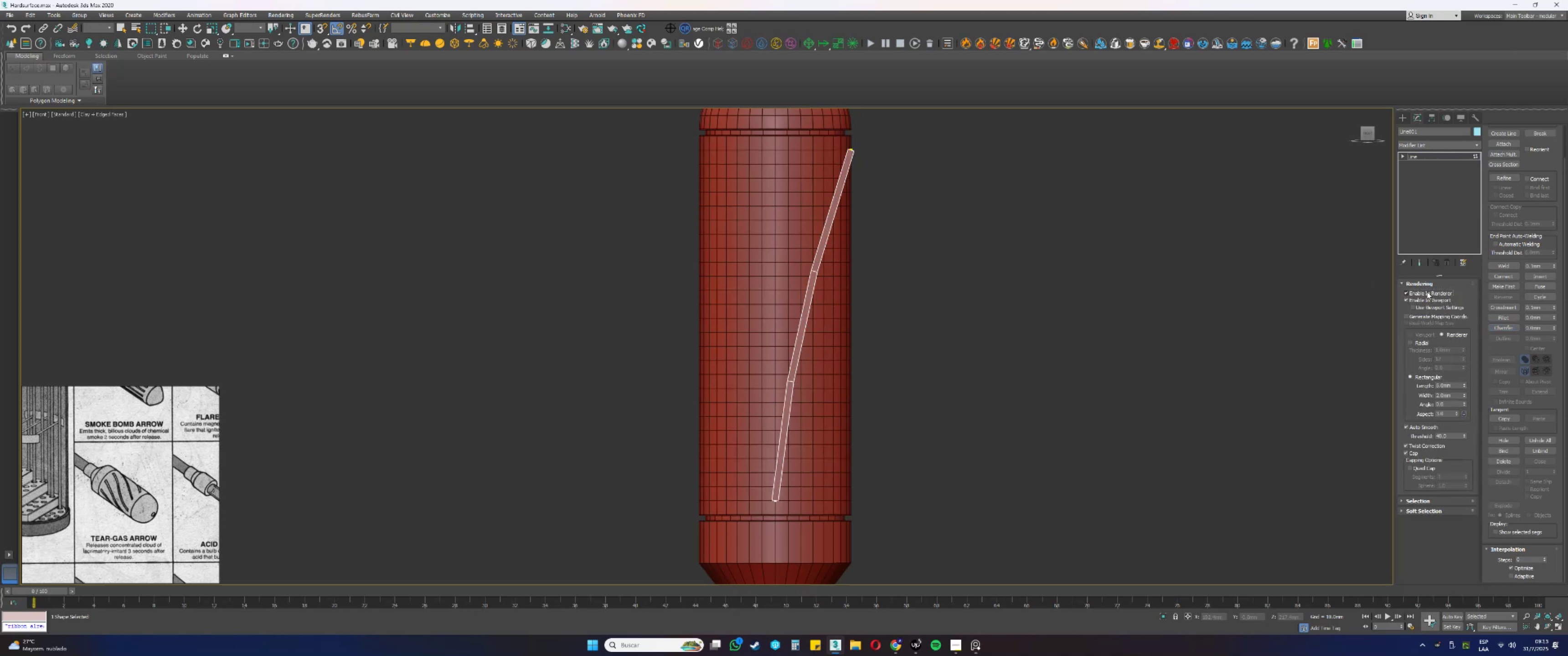 
hold_key(key=AltLeft, duration=0.56)
 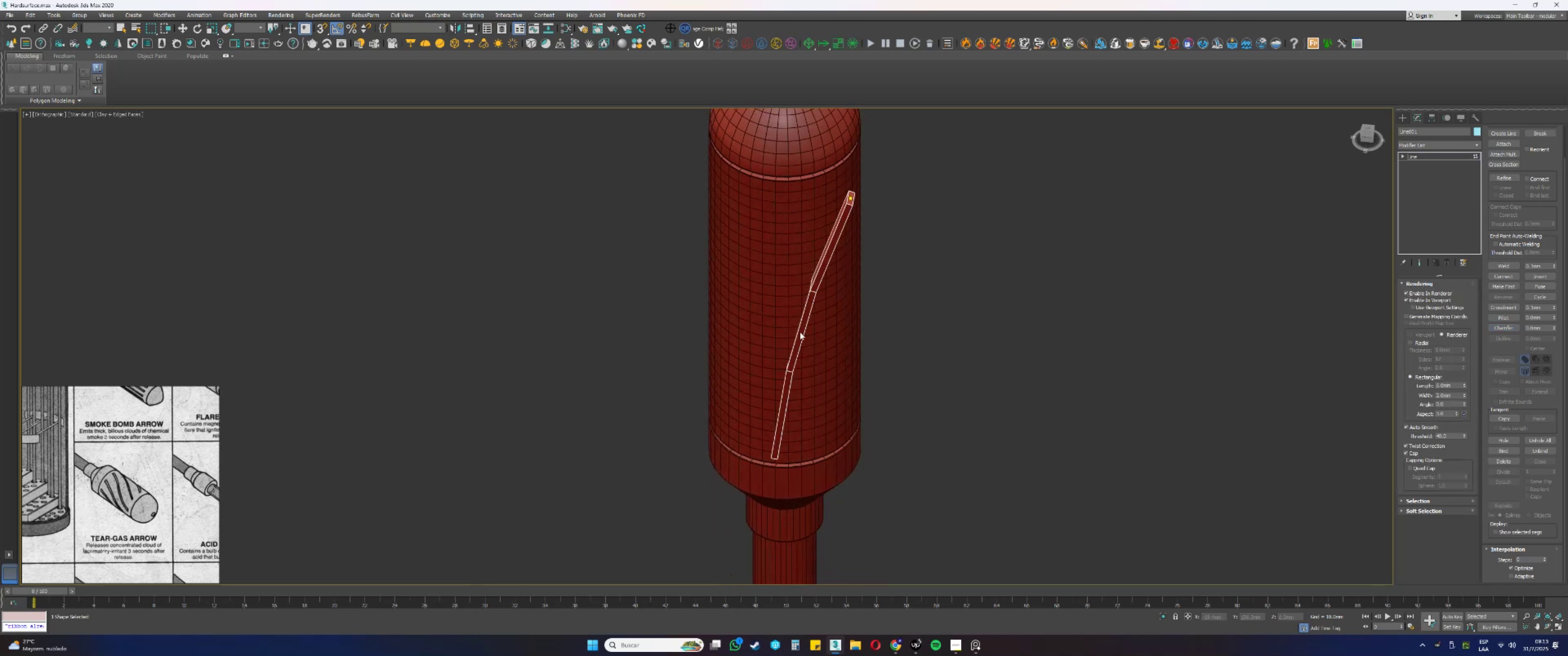 
key(Alt+AltLeft)
 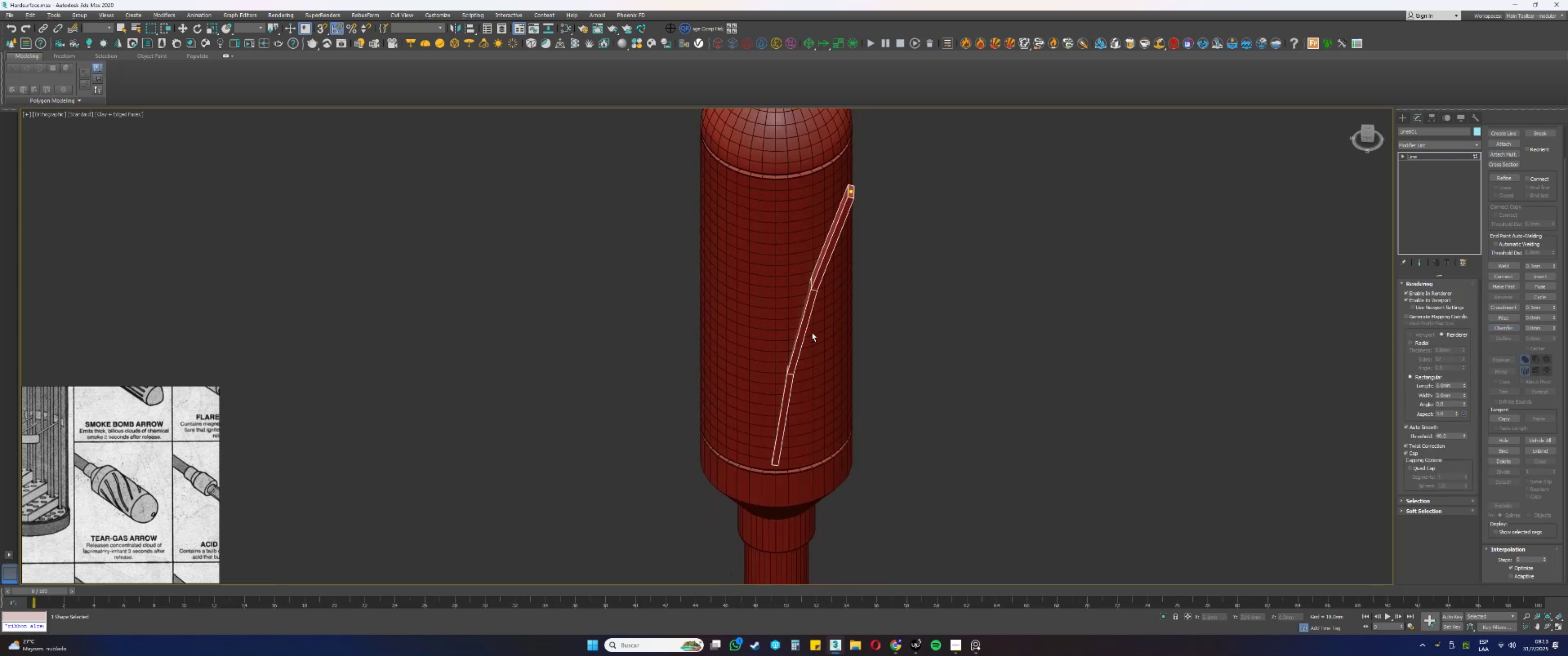 
hold_key(key=AltLeft, duration=0.38)
 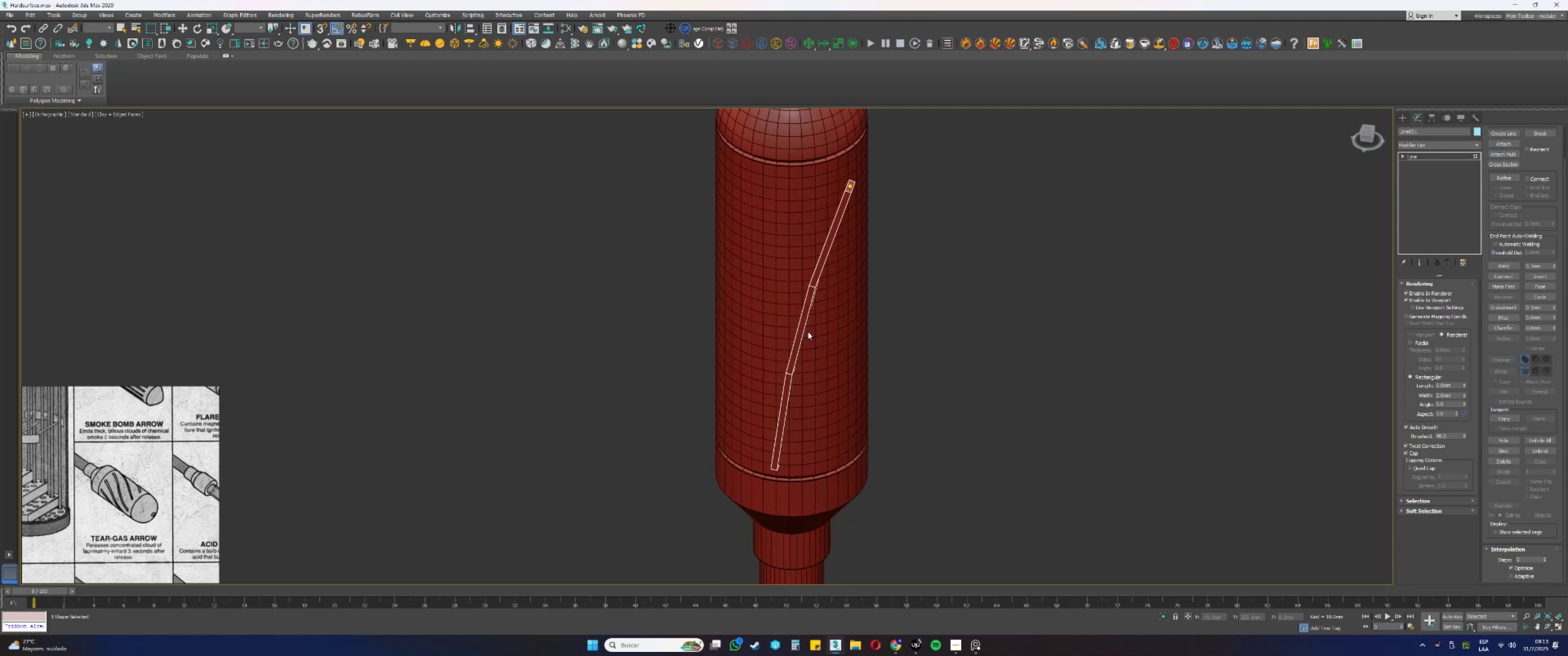 
type(fz)
 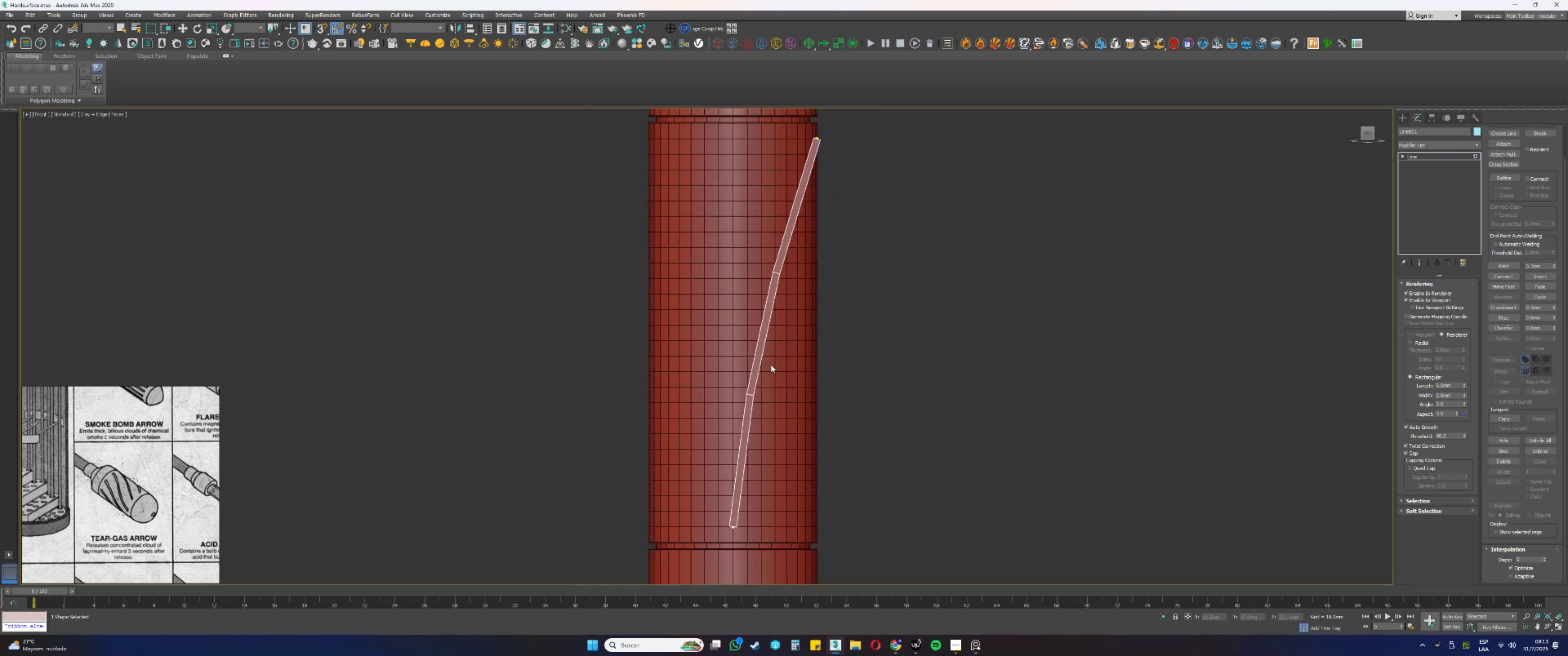 
scroll: coordinate [809, 493], scroll_direction: down, amount: 1.0
 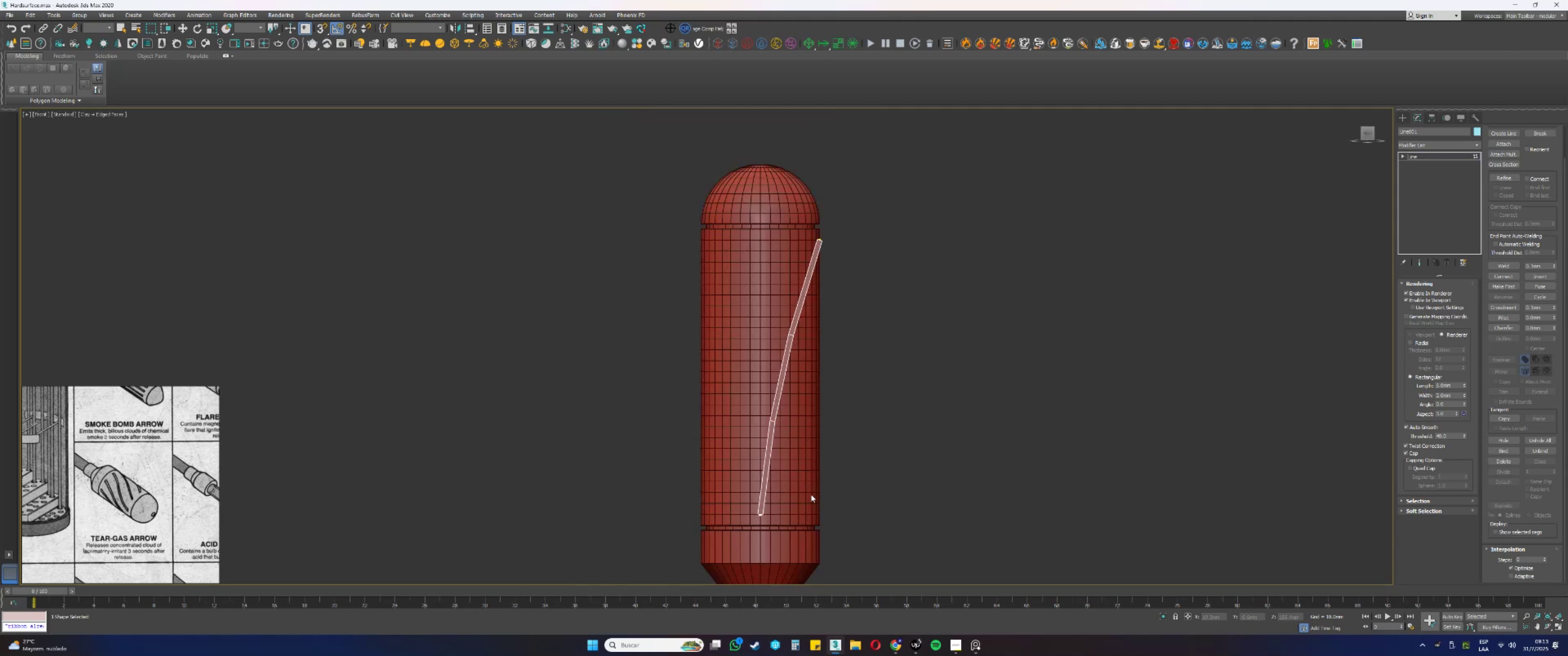 
type(11)
 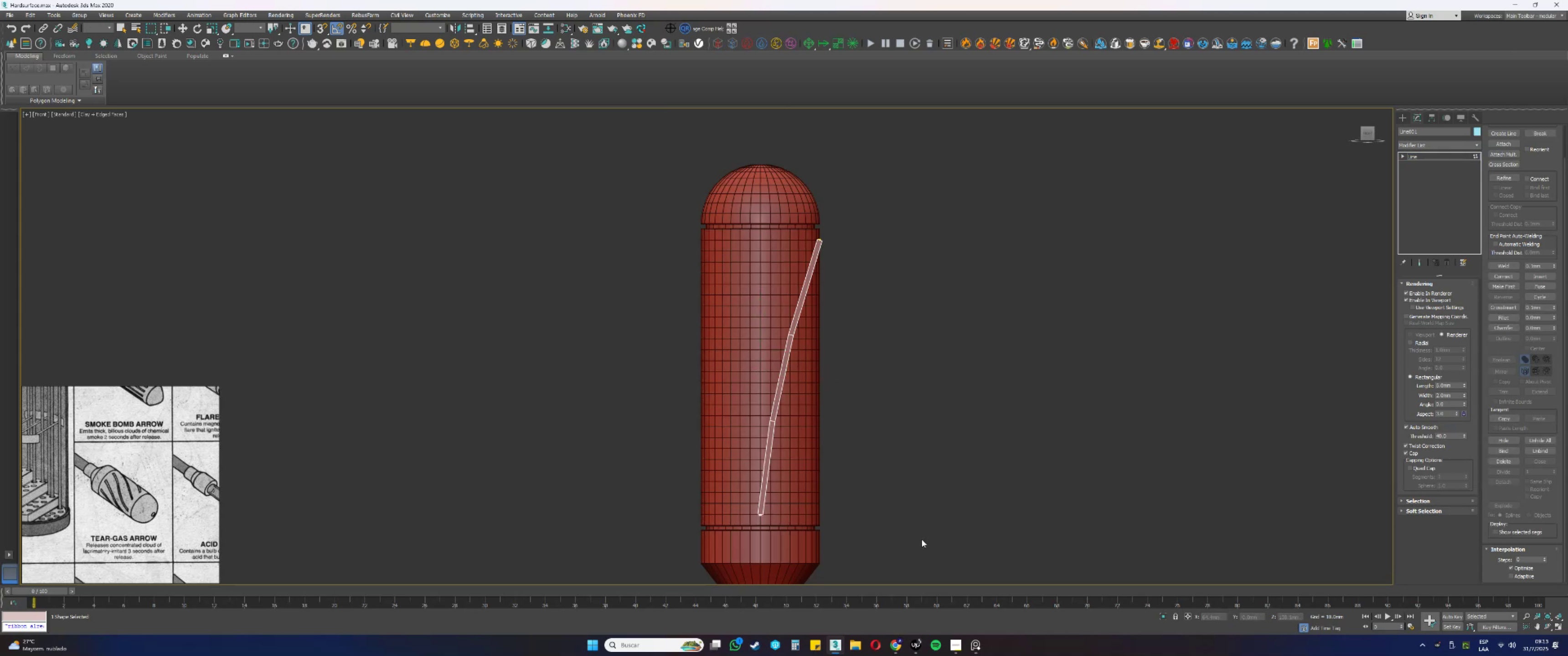 
left_click_drag(start_coordinate=[936, 554], to_coordinate=[628, 193])
 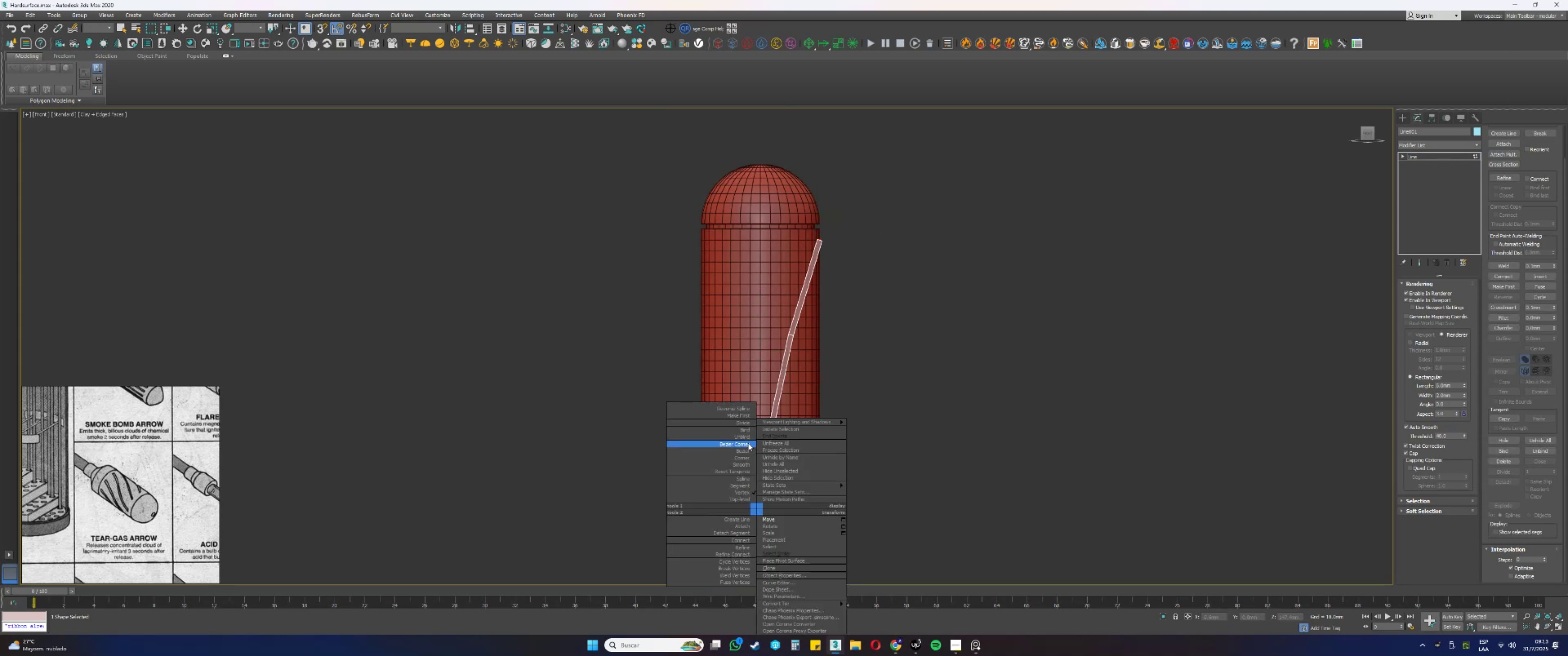 
left_click_drag(start_coordinate=[744, 446], to_coordinate=[744, 450])
 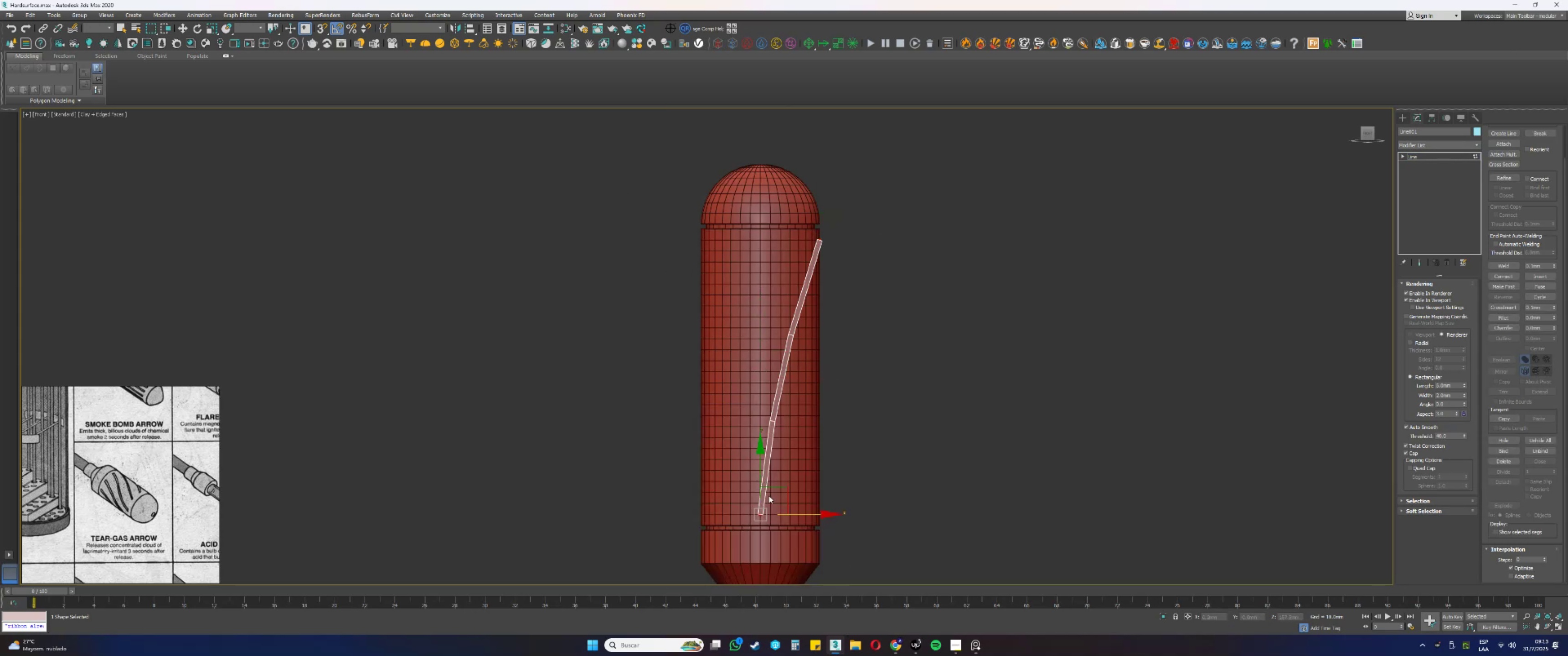 
key(F3)
 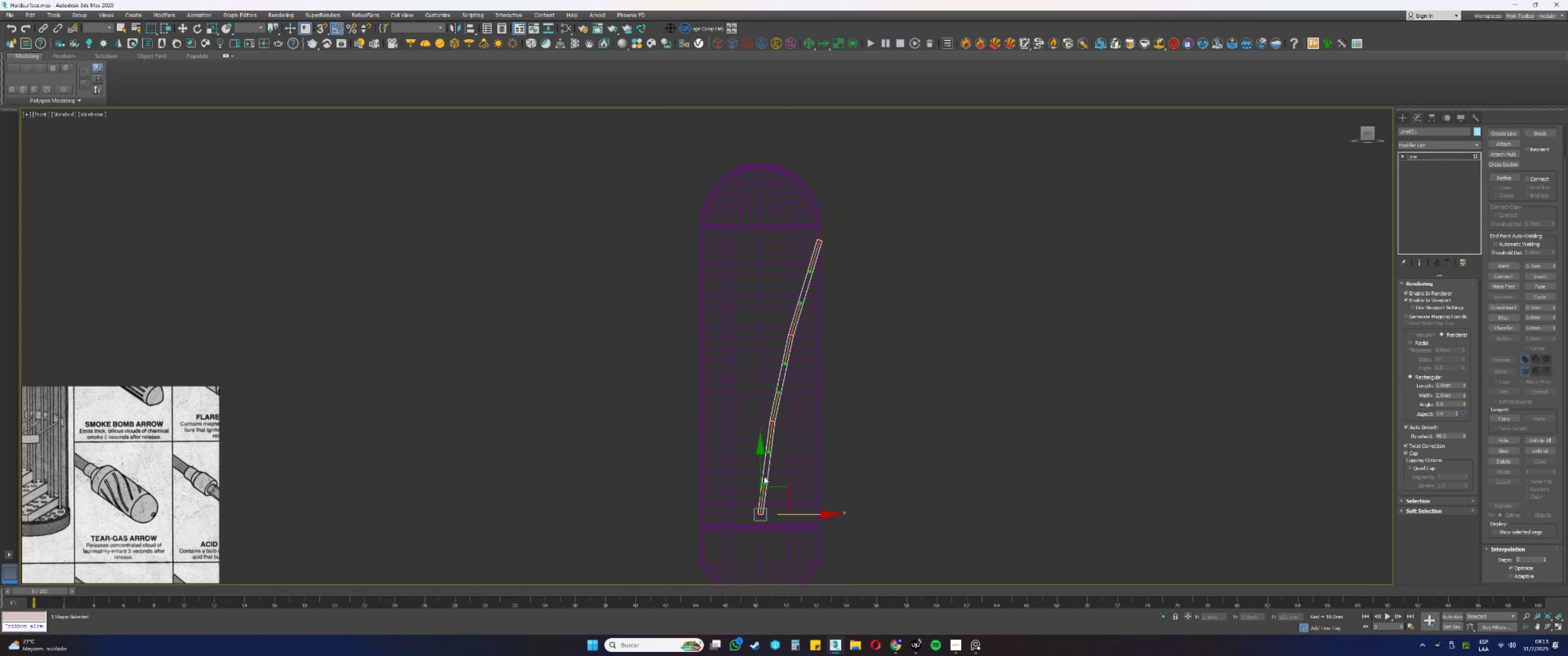 
left_click_drag(start_coordinate=[764, 482], to_coordinate=[769, 480])
 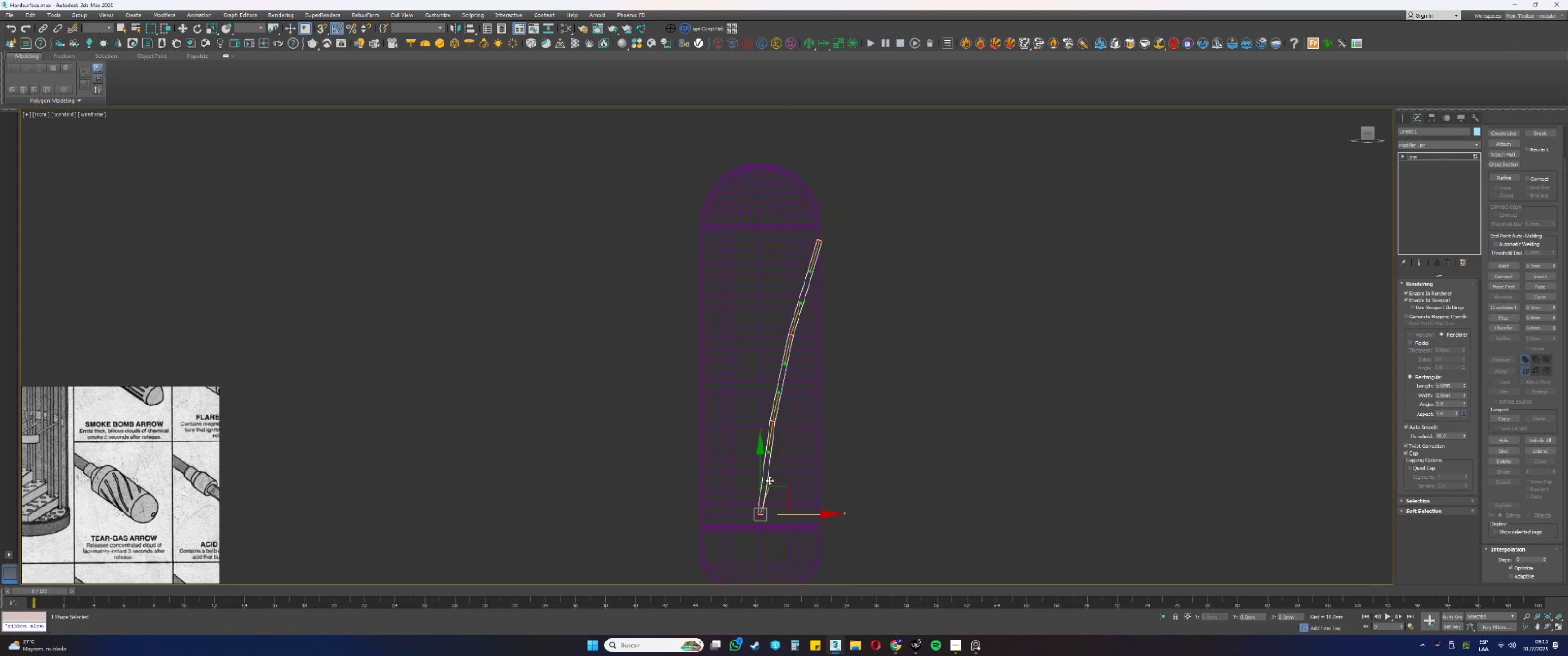 
key(Control+ControlLeft)
 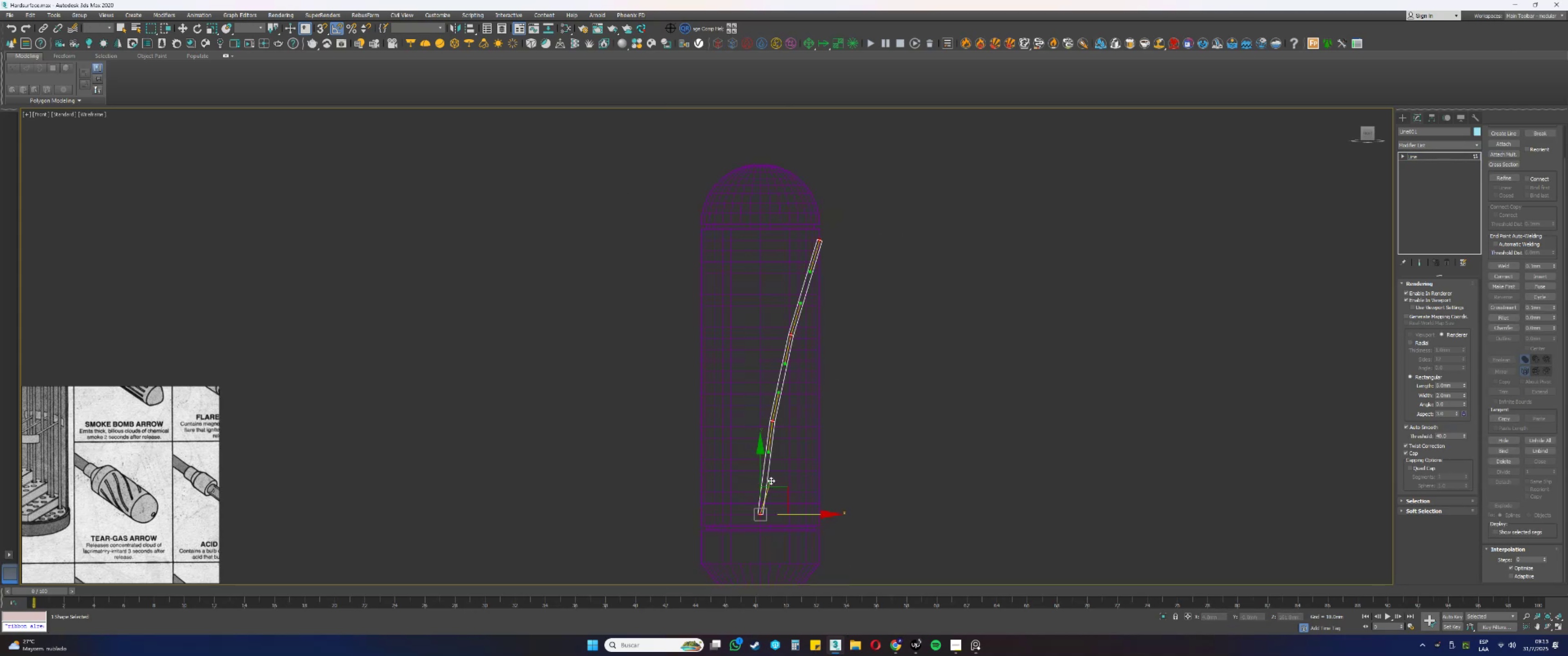 
key(Control+Z)
 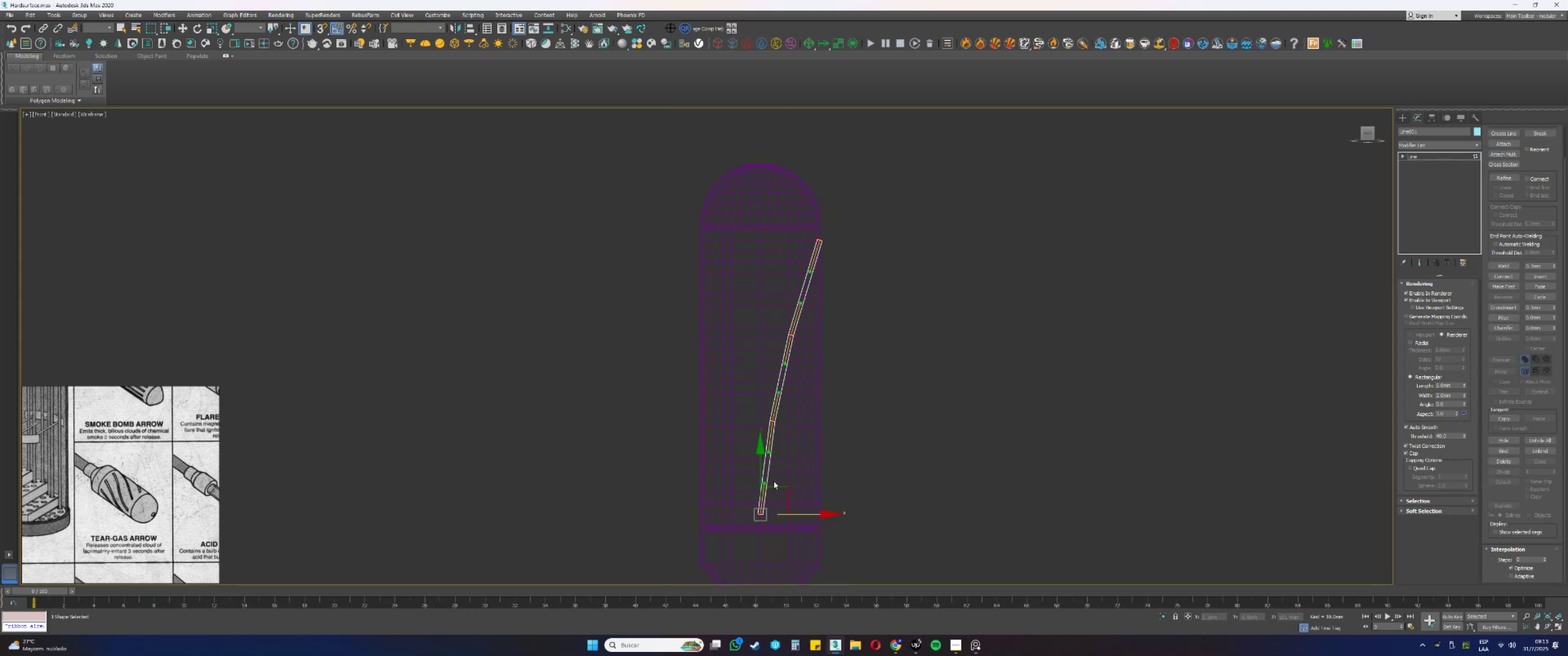 
hold_key(key=AltLeft, duration=0.46)
right_click([766, 462])
 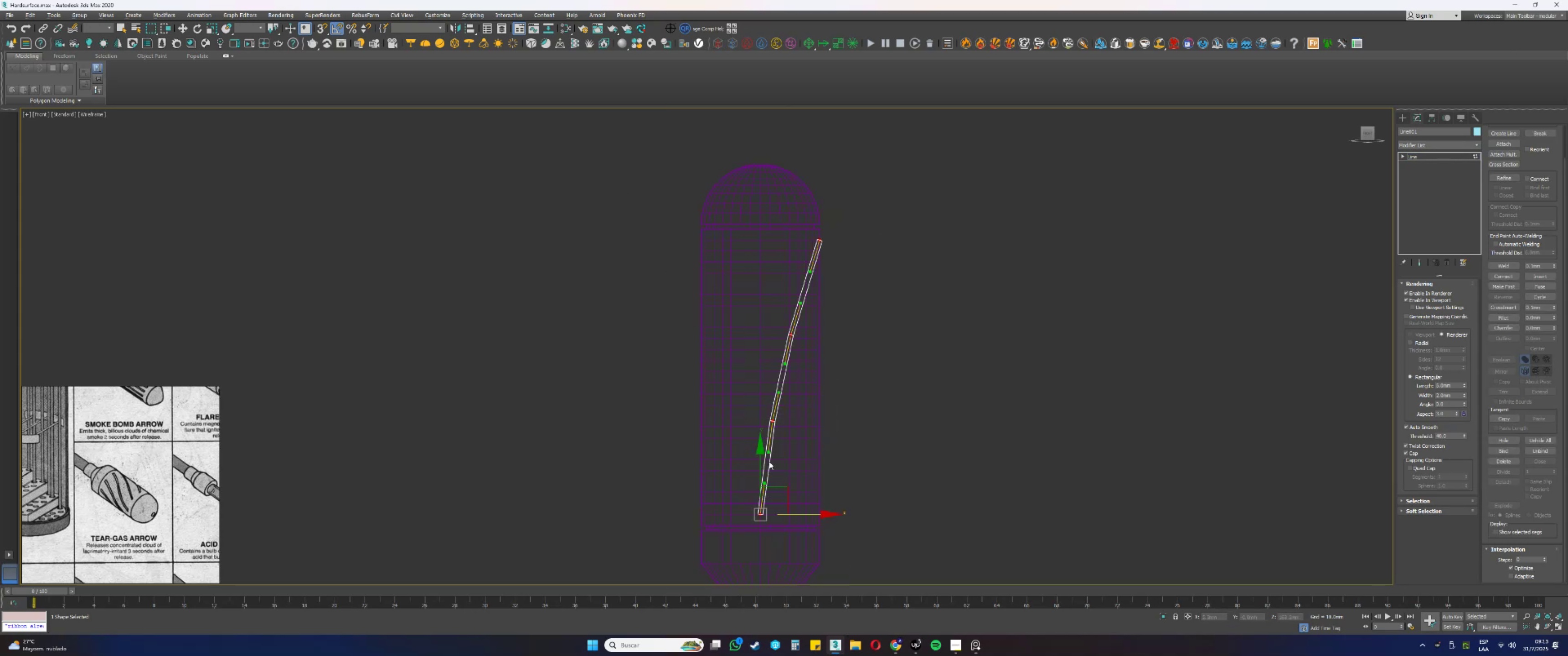 
key(Escape)
 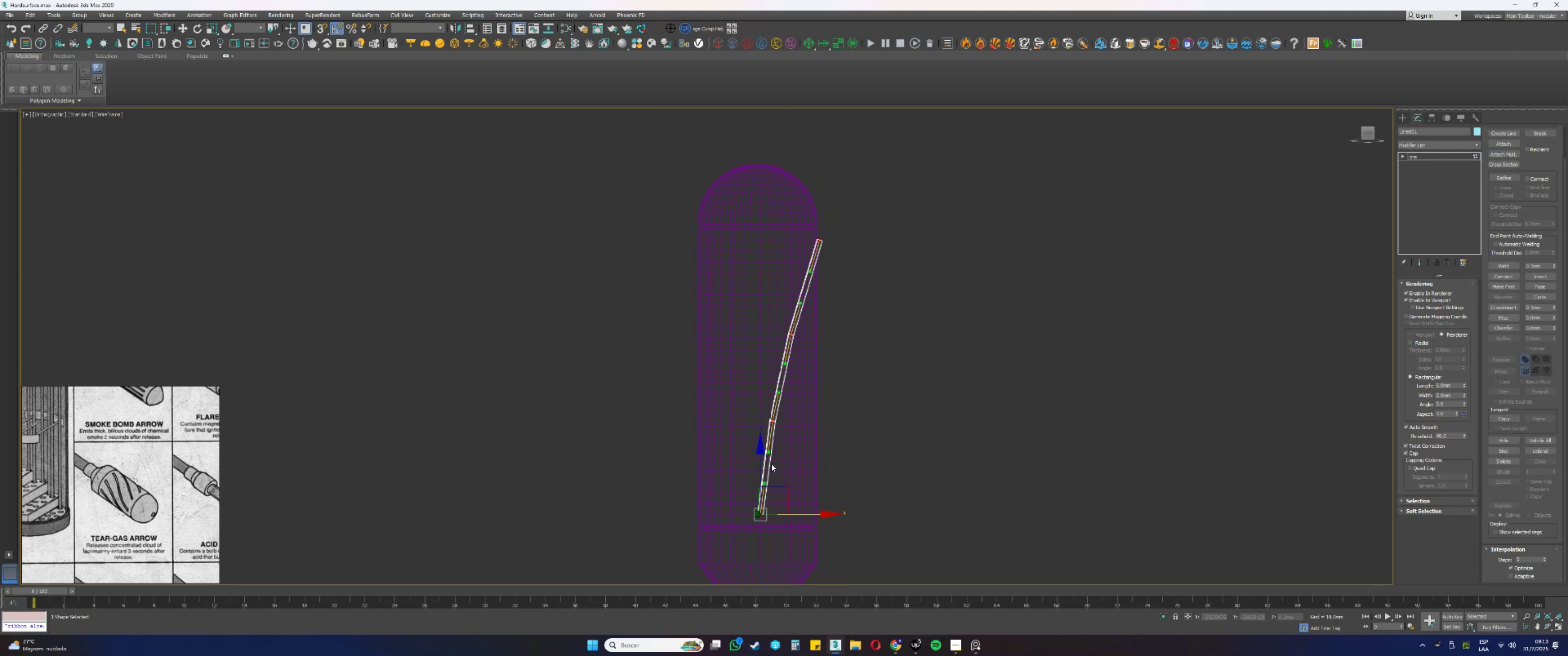 
hold_key(key=AltLeft, duration=0.96)
 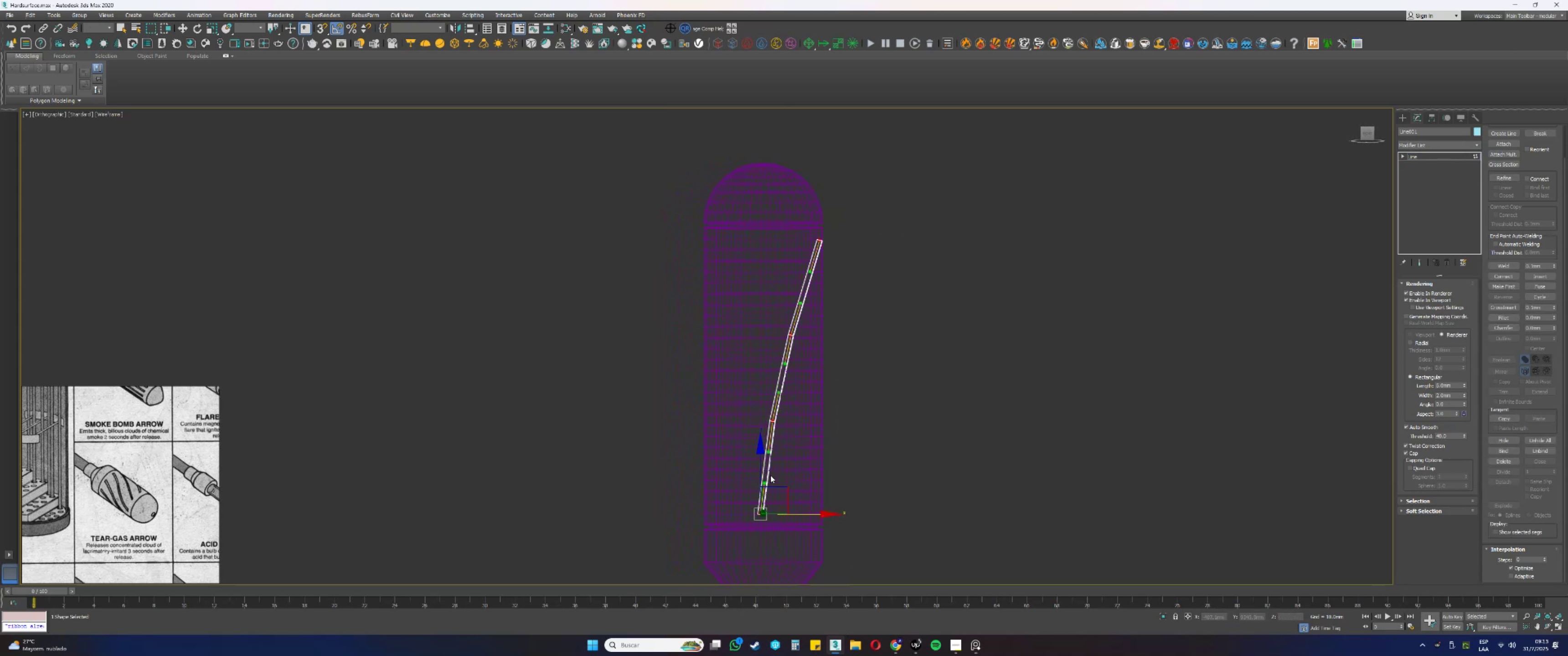 
left_click_drag(start_coordinate=[763, 482], to_coordinate=[759, 546])
 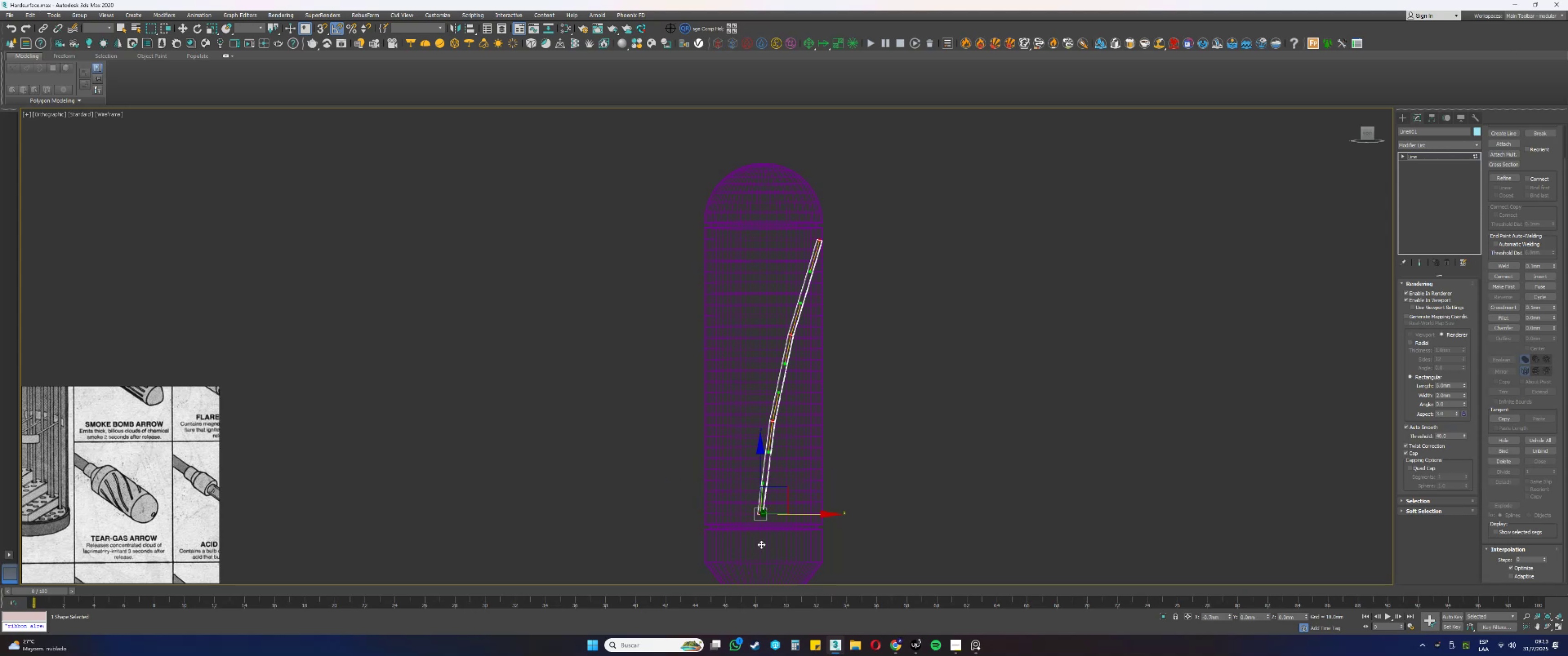 
key(Control+ControlLeft)
 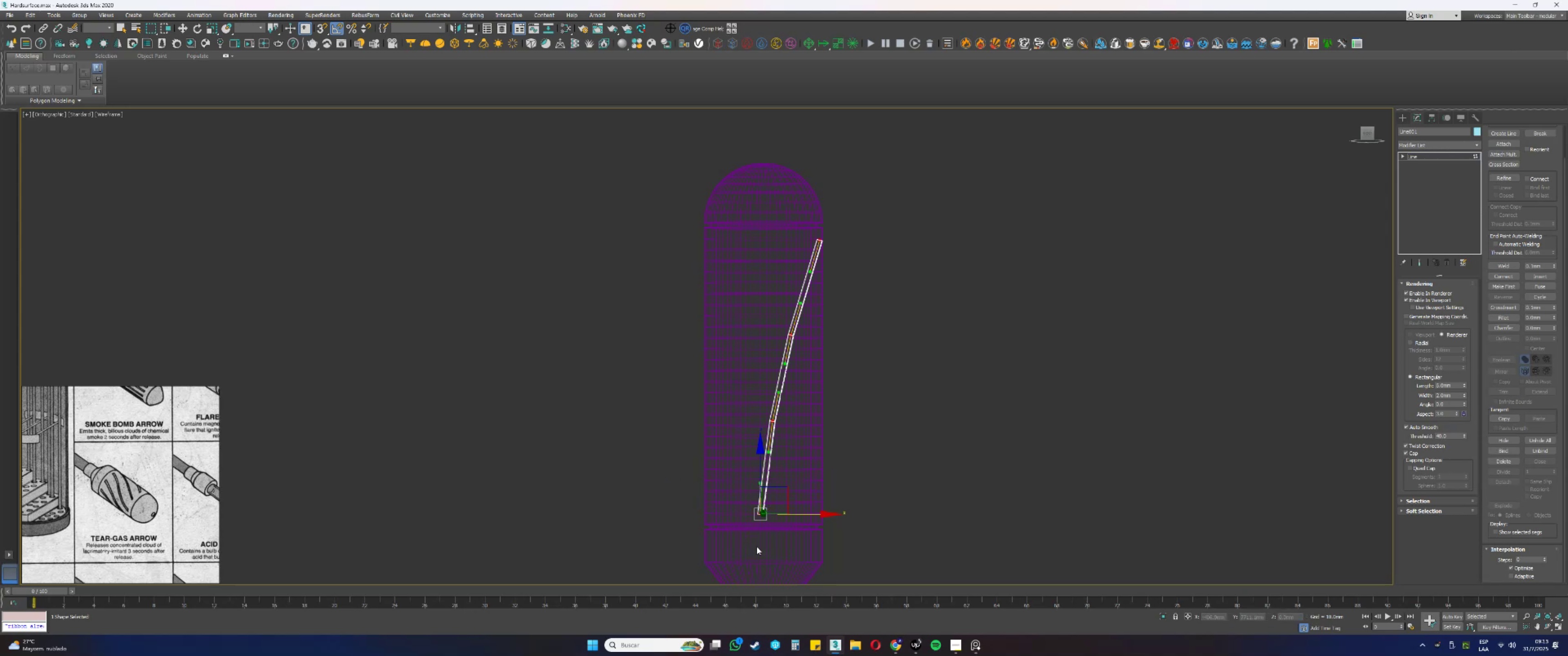 
key(Control+Z)
 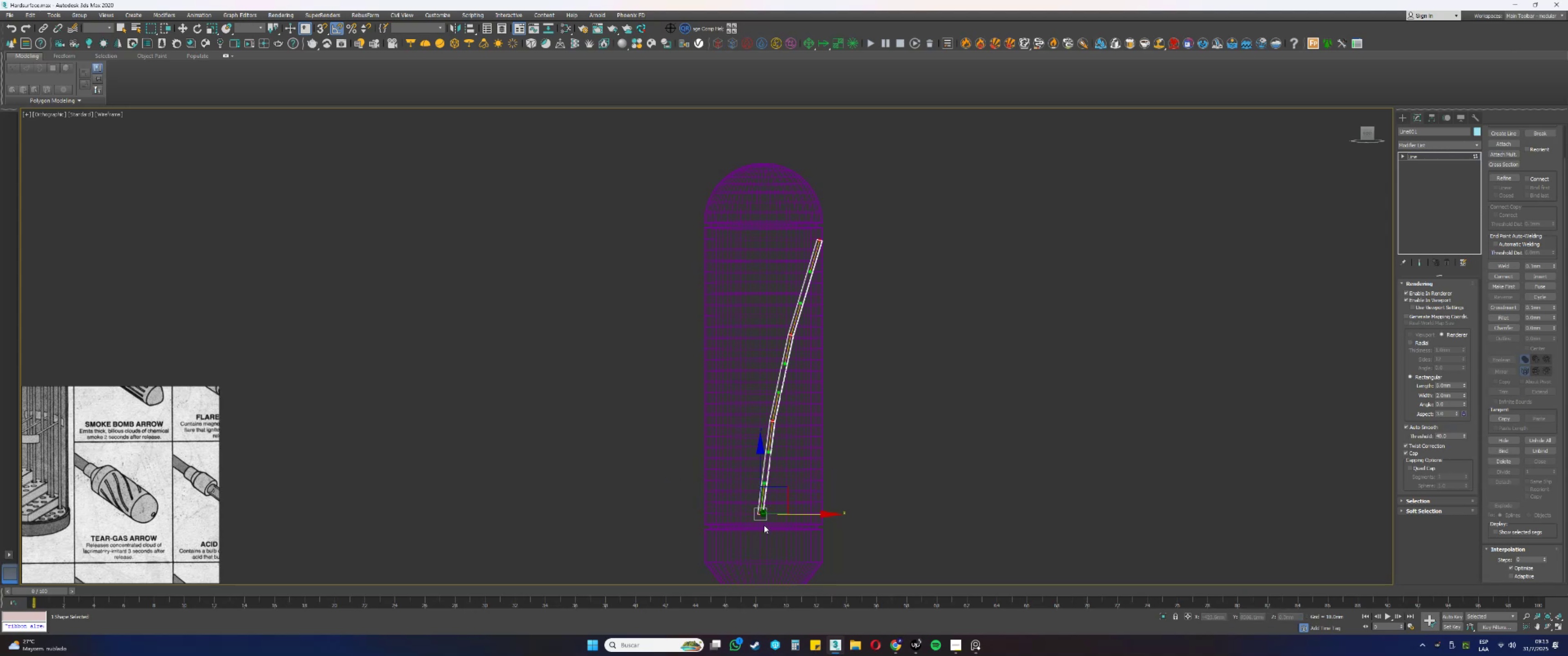 
key(Alt+AltLeft)
 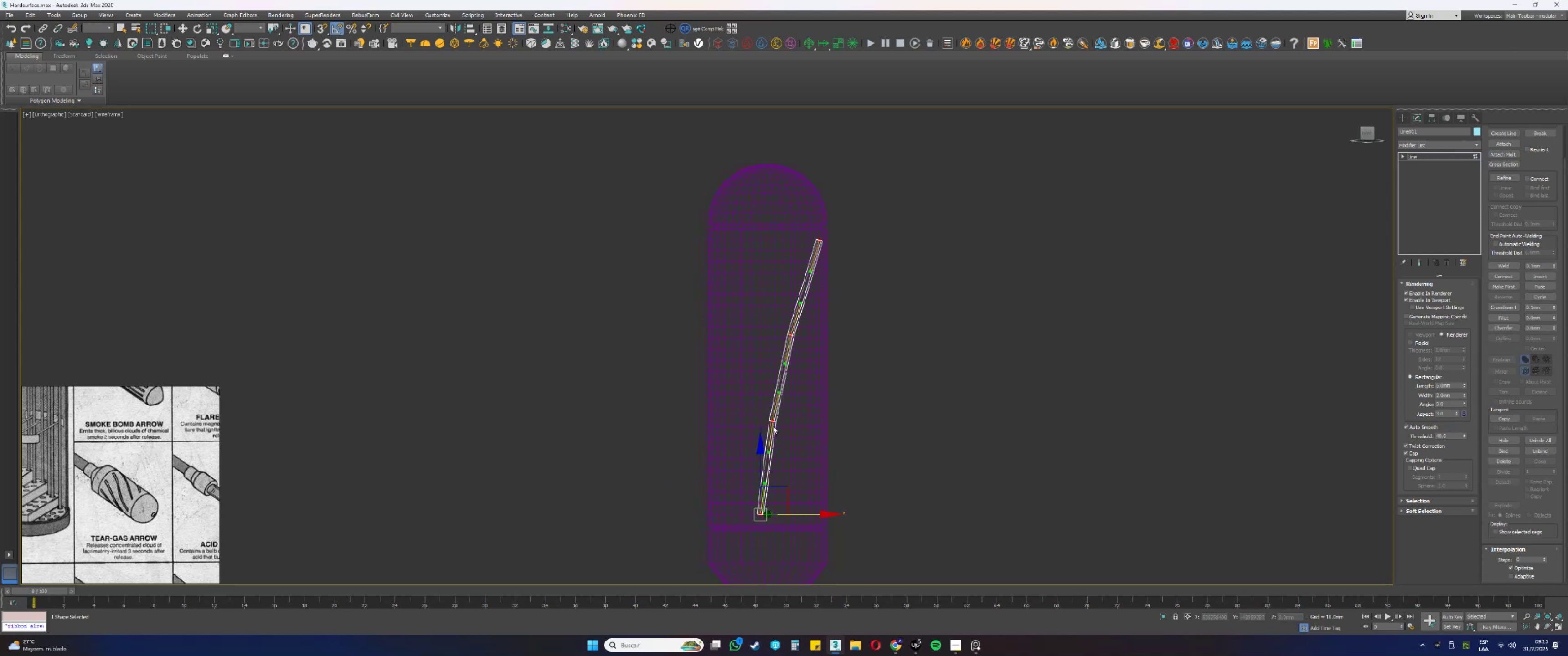 
right_click([772, 421])
 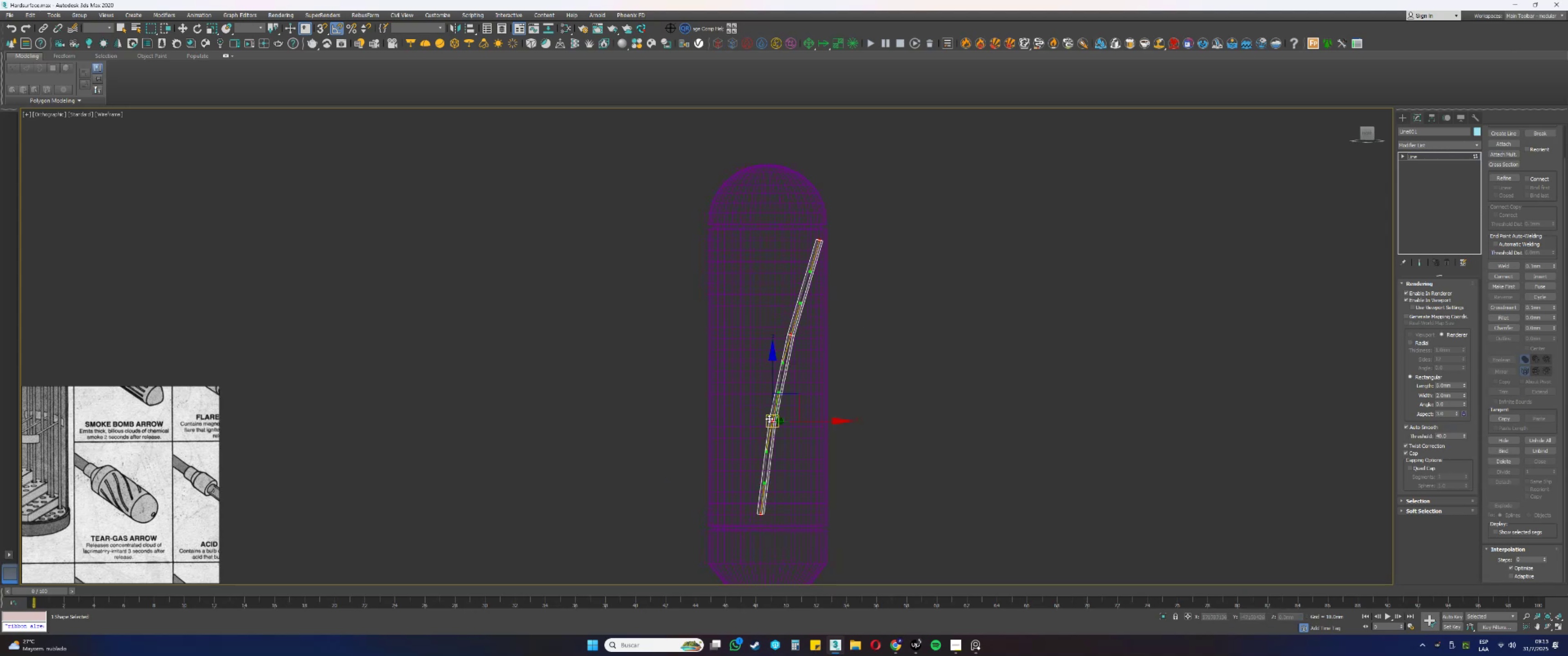 
left_click_drag(start_coordinate=[779, 390], to_coordinate=[763, 387])
 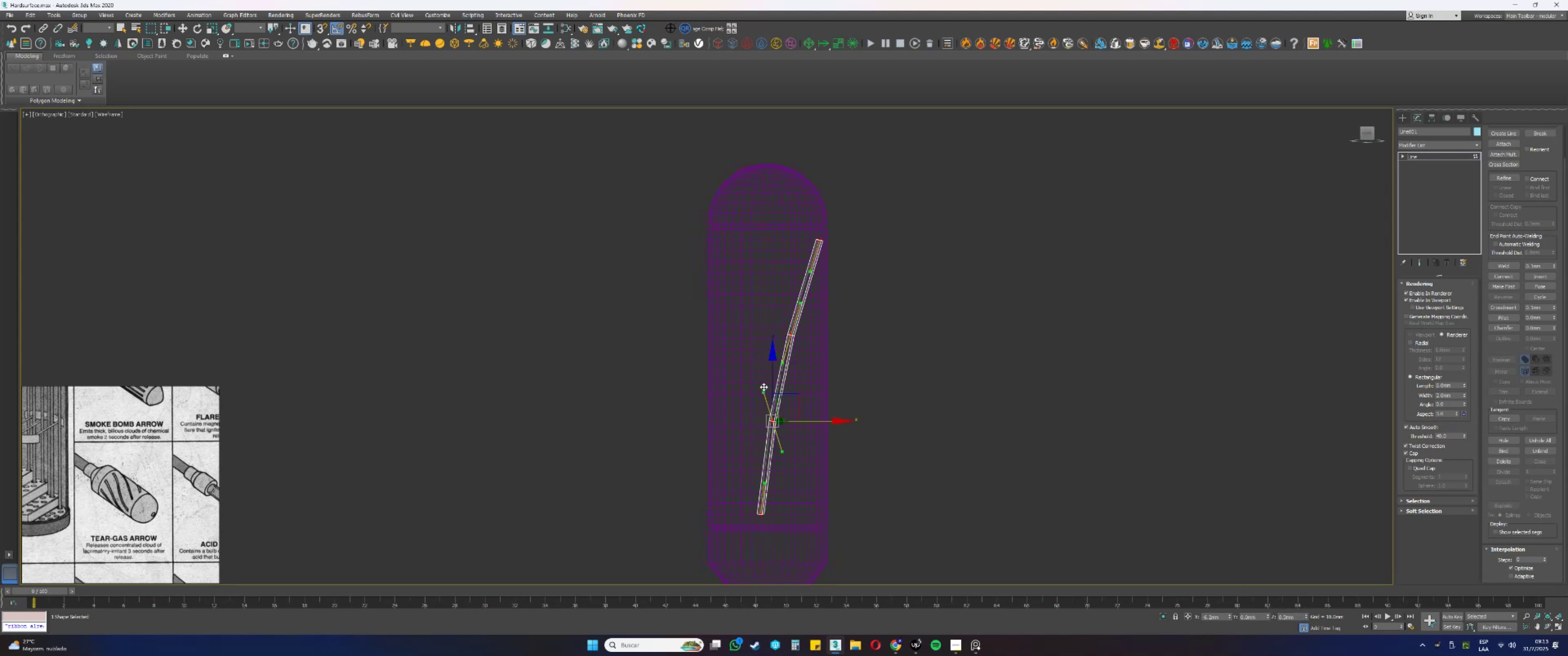 
key(Control+ControlLeft)
 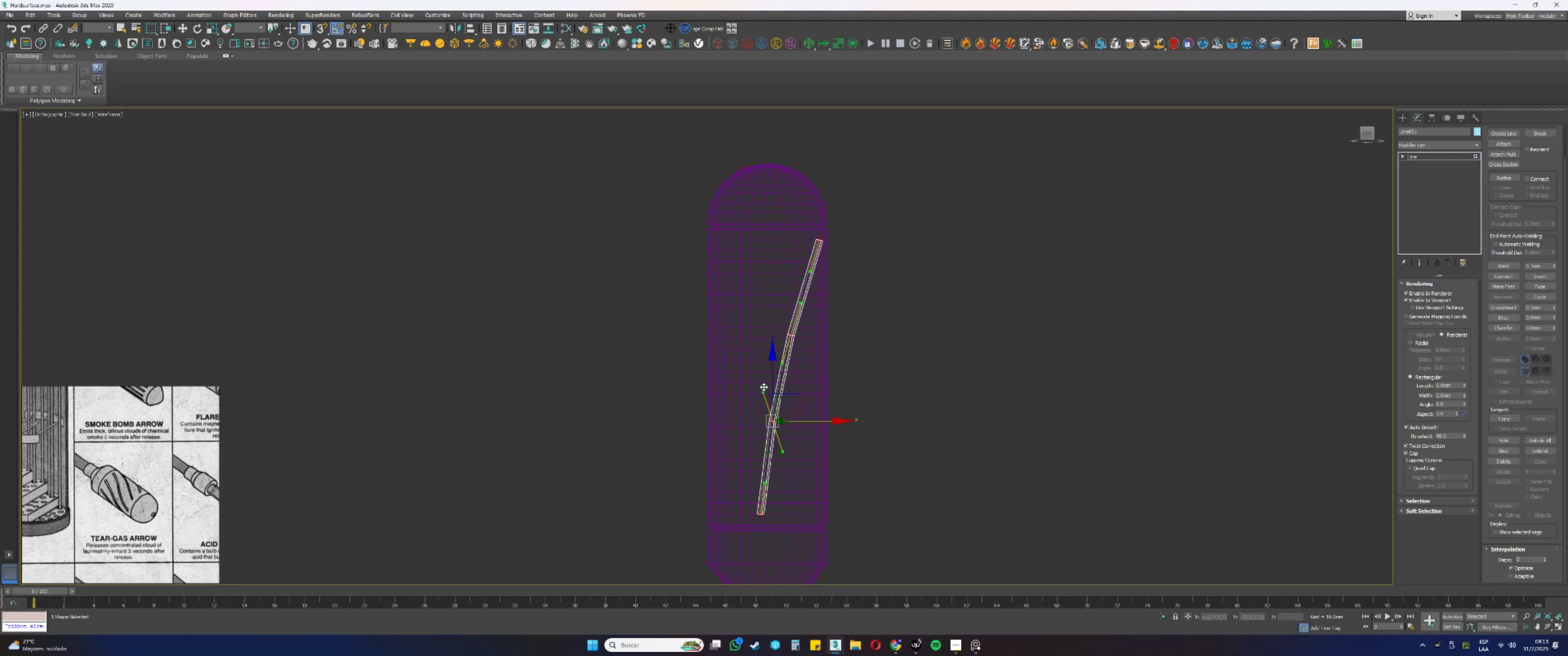 
key(Control+Z)
 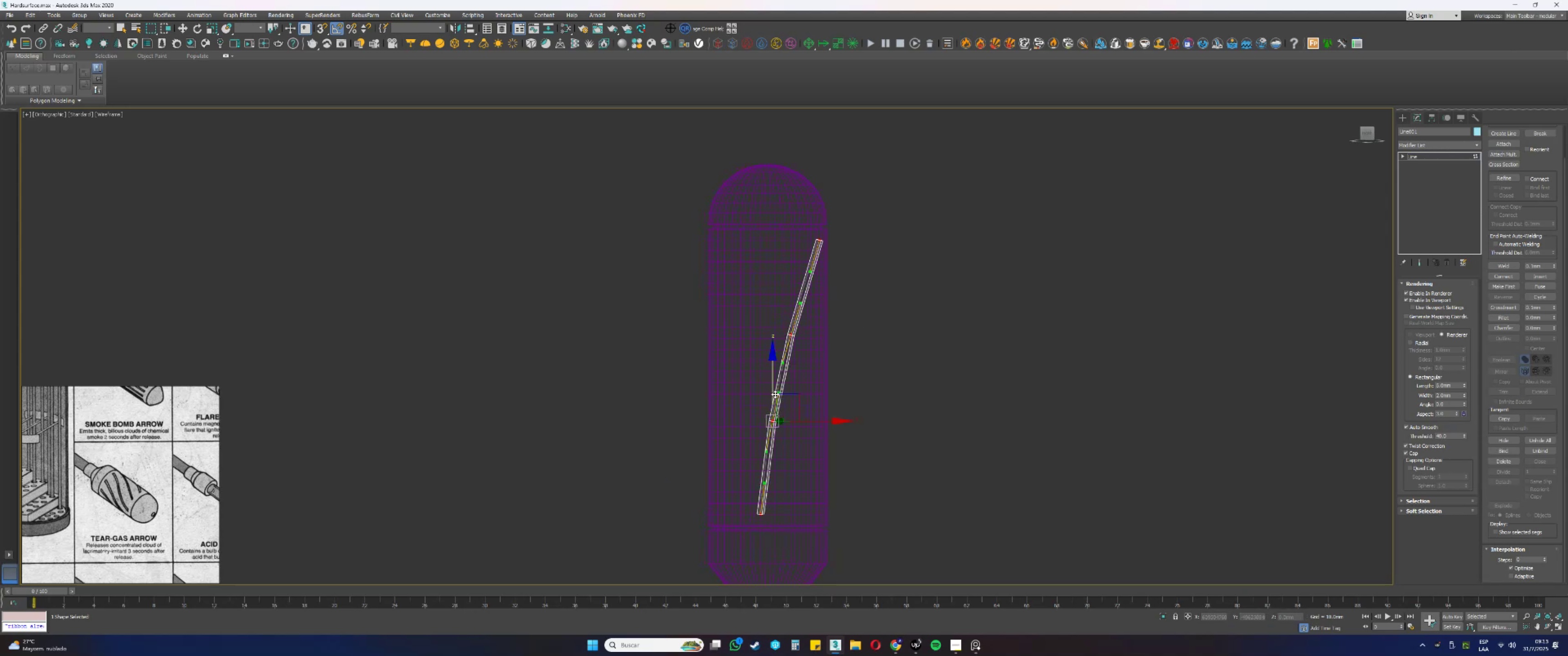 
hold_key(key=AltLeft, duration=0.44)
 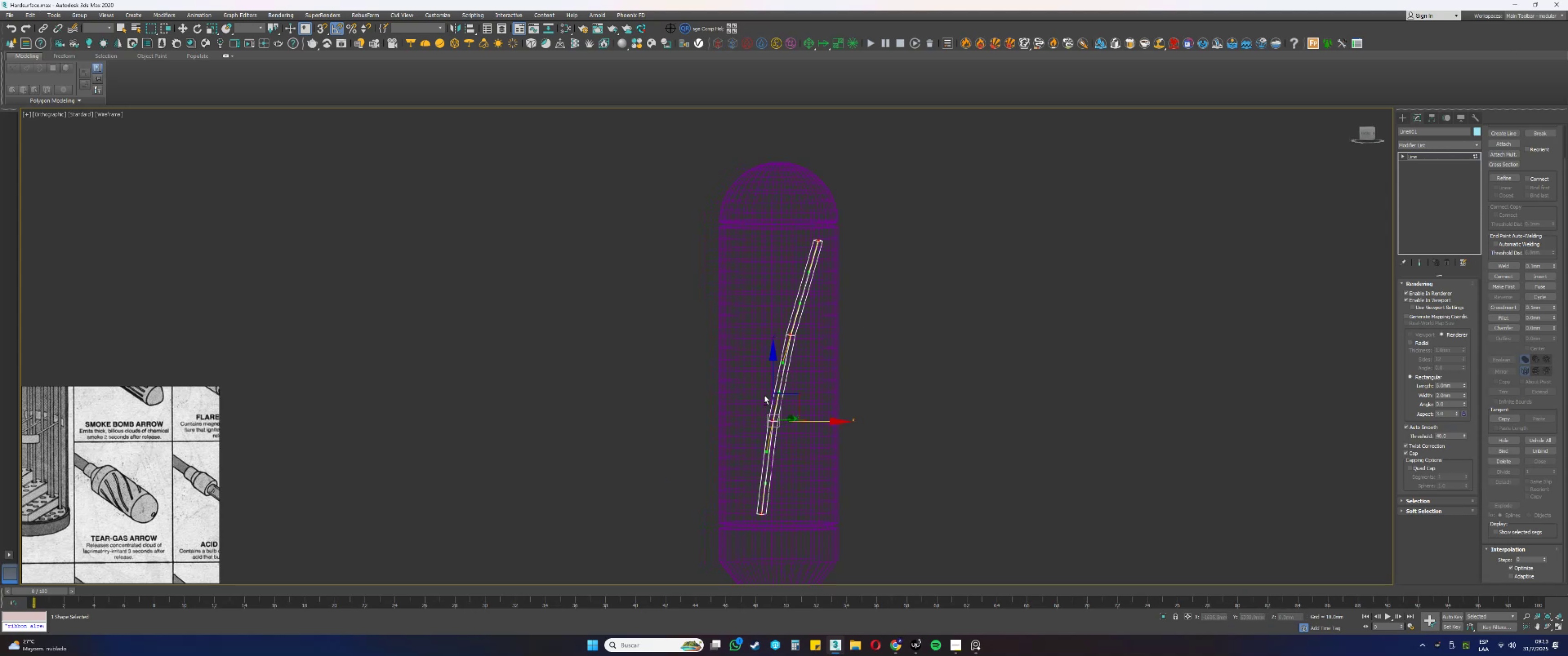 
hold_key(key=AltLeft, duration=0.56)
 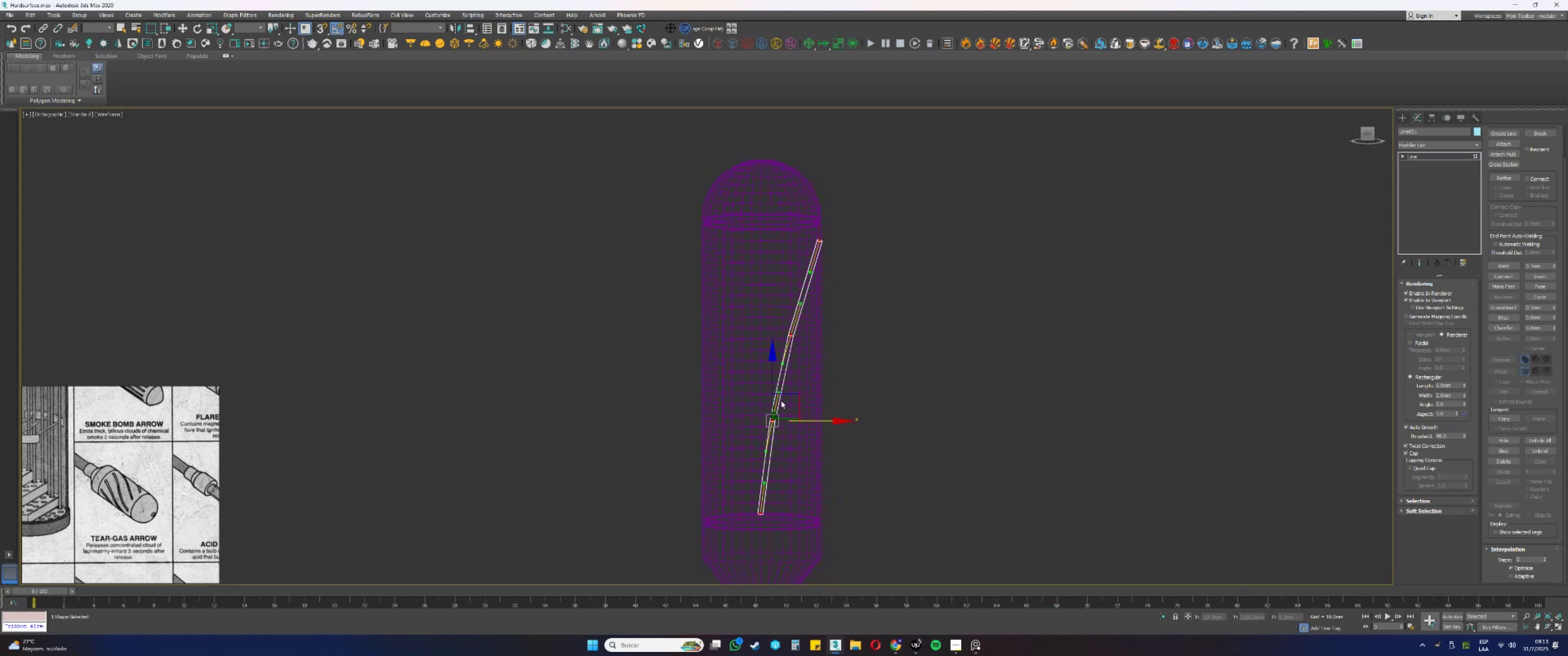 
type(fz)
 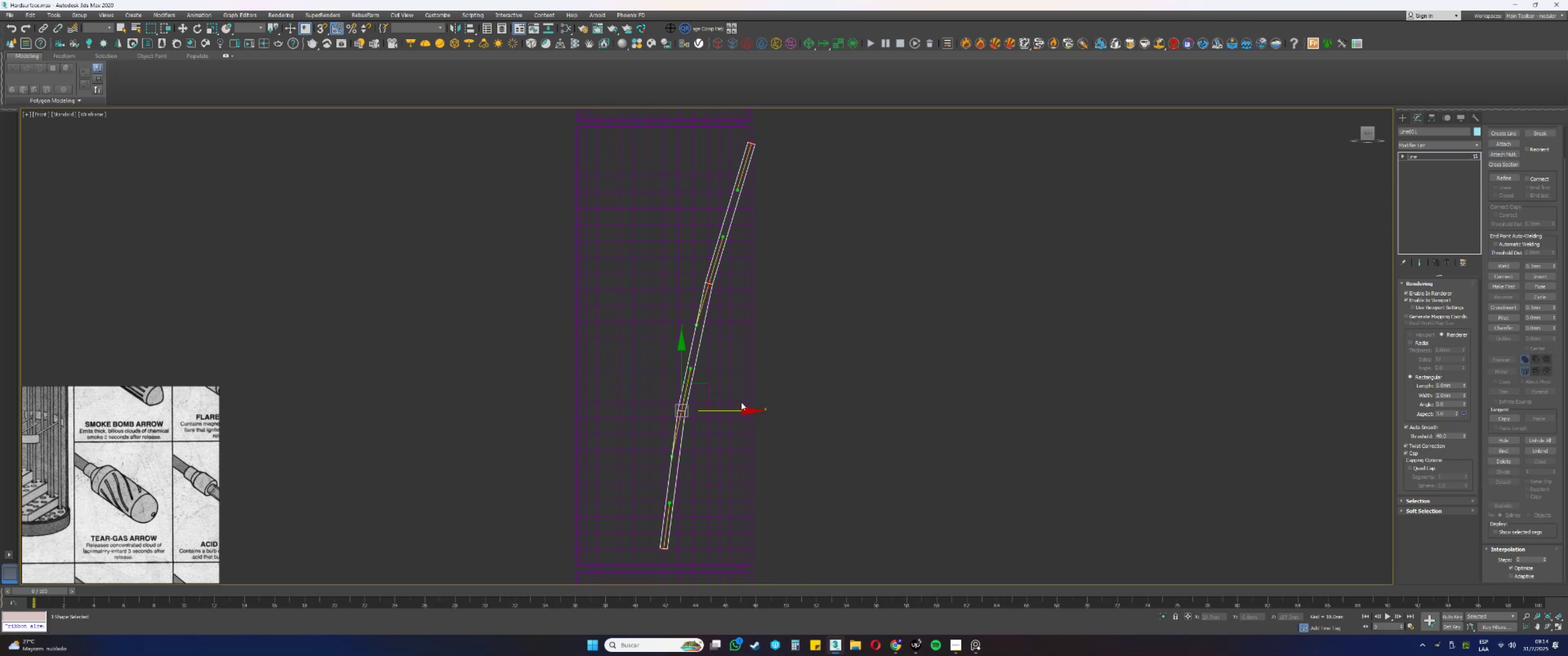 
key(2)
 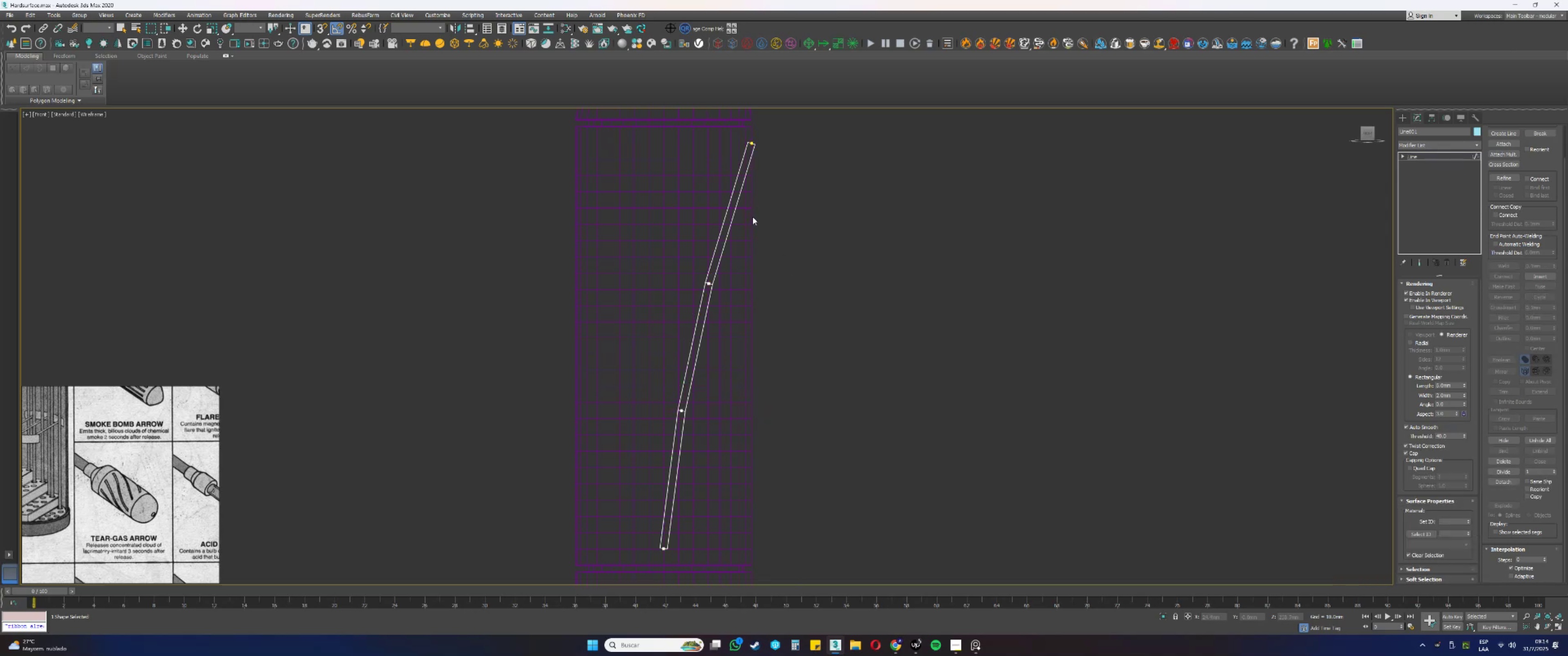 
left_click_drag(start_coordinate=[779, 222], to_coordinate=[647, 222])
 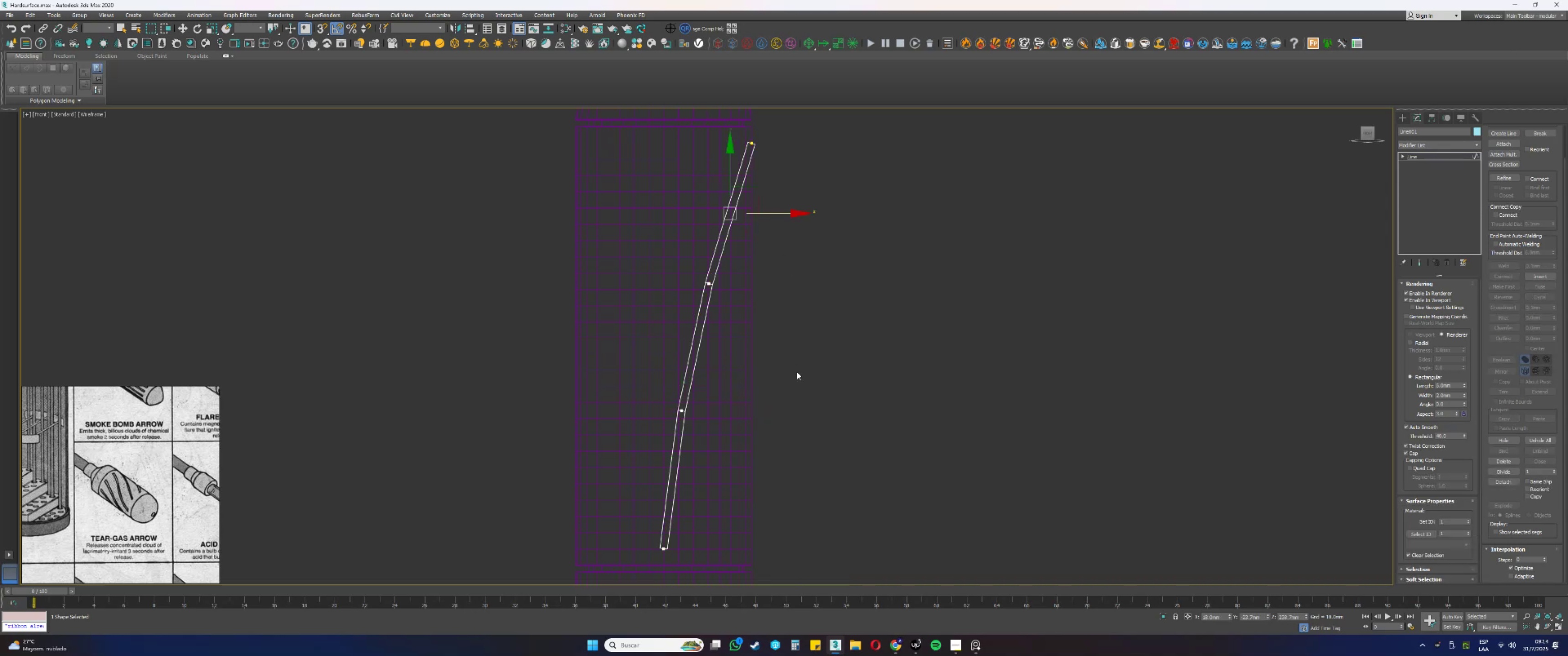 
hold_key(key=ControlLeft, duration=0.64)
left_click_drag(start_coordinate=[734, 457], to_coordinate=[617, 461])
 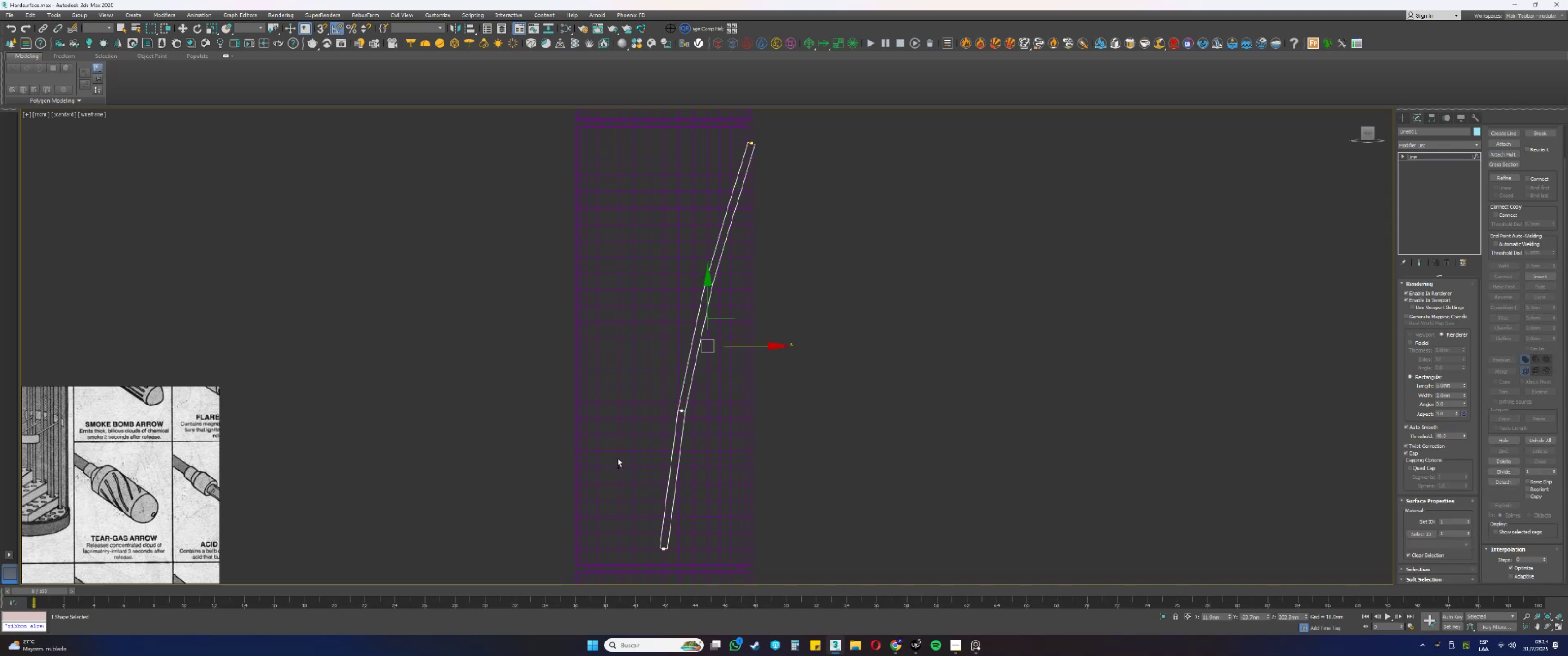 
left_click_drag(start_coordinate=[782, 370], to_coordinate=[628, 358])
 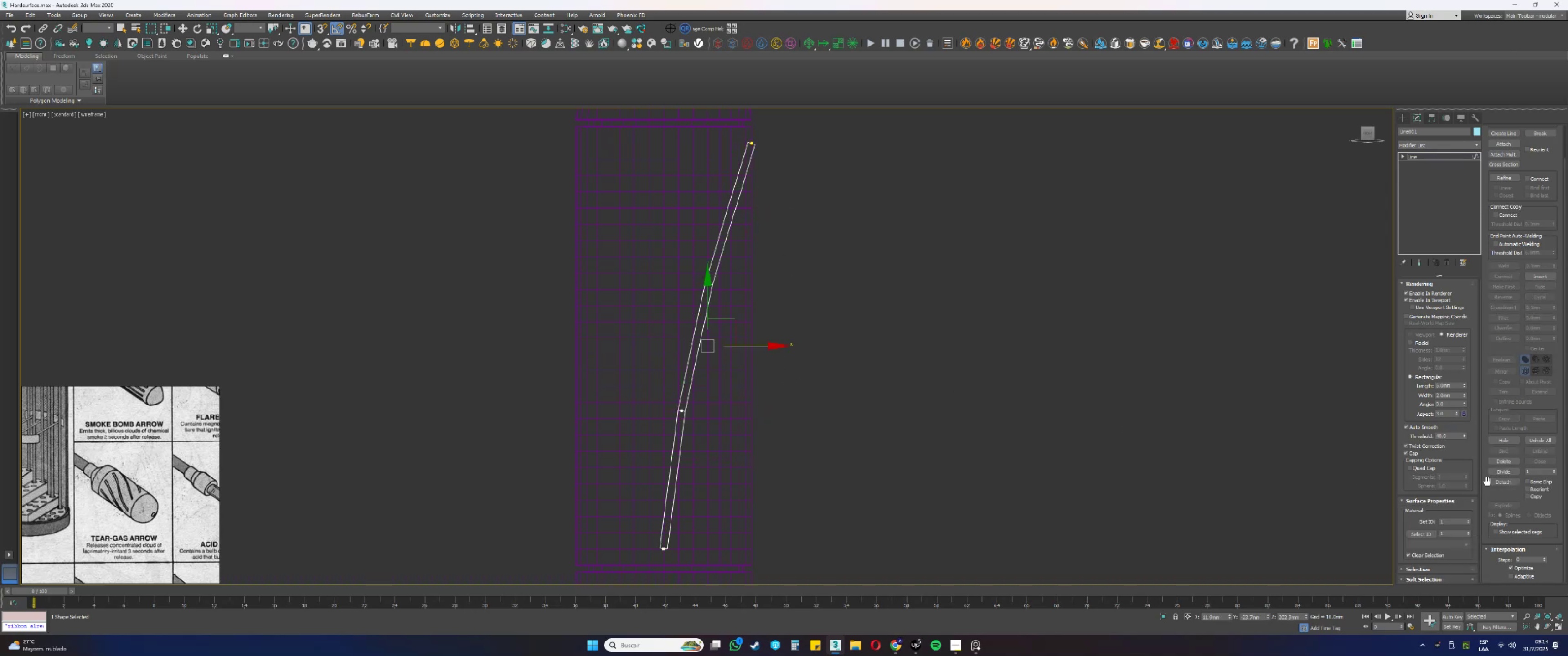 
left_click([1498, 470])
 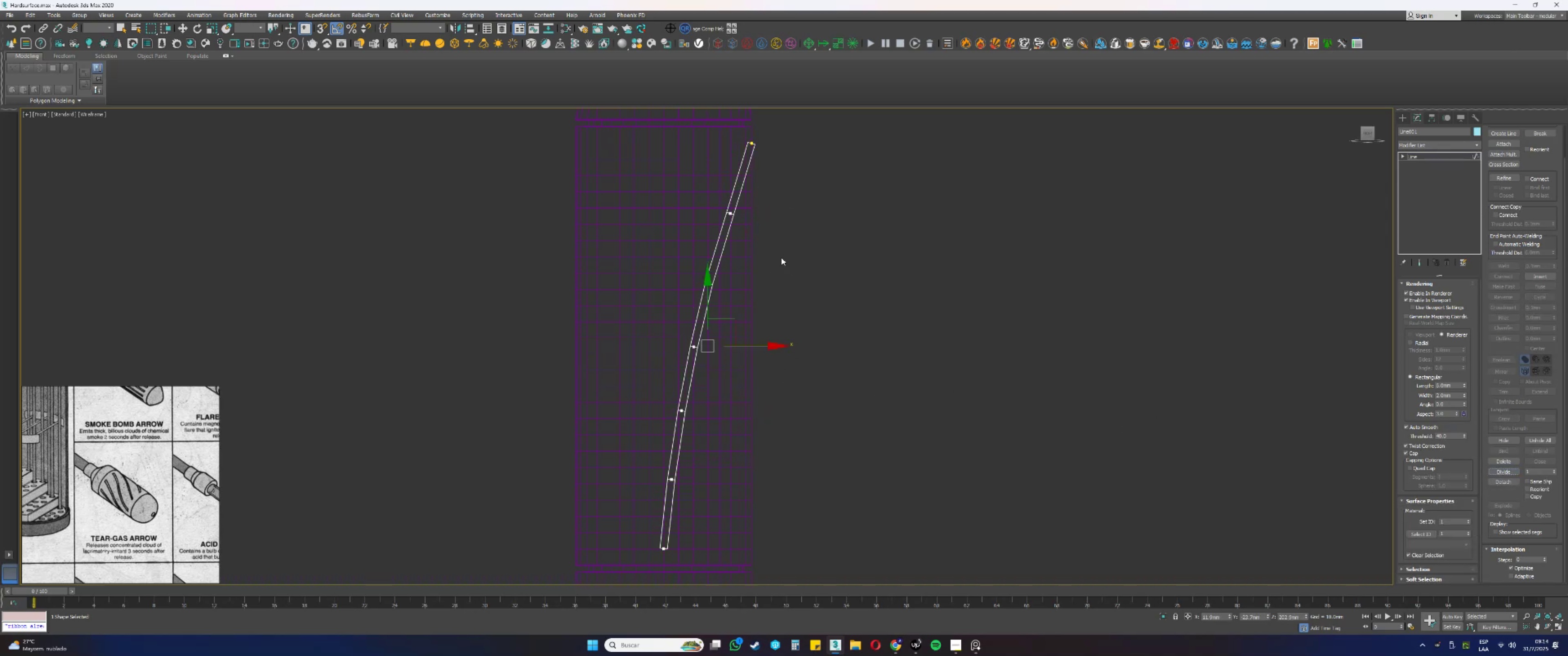 
key(1)
 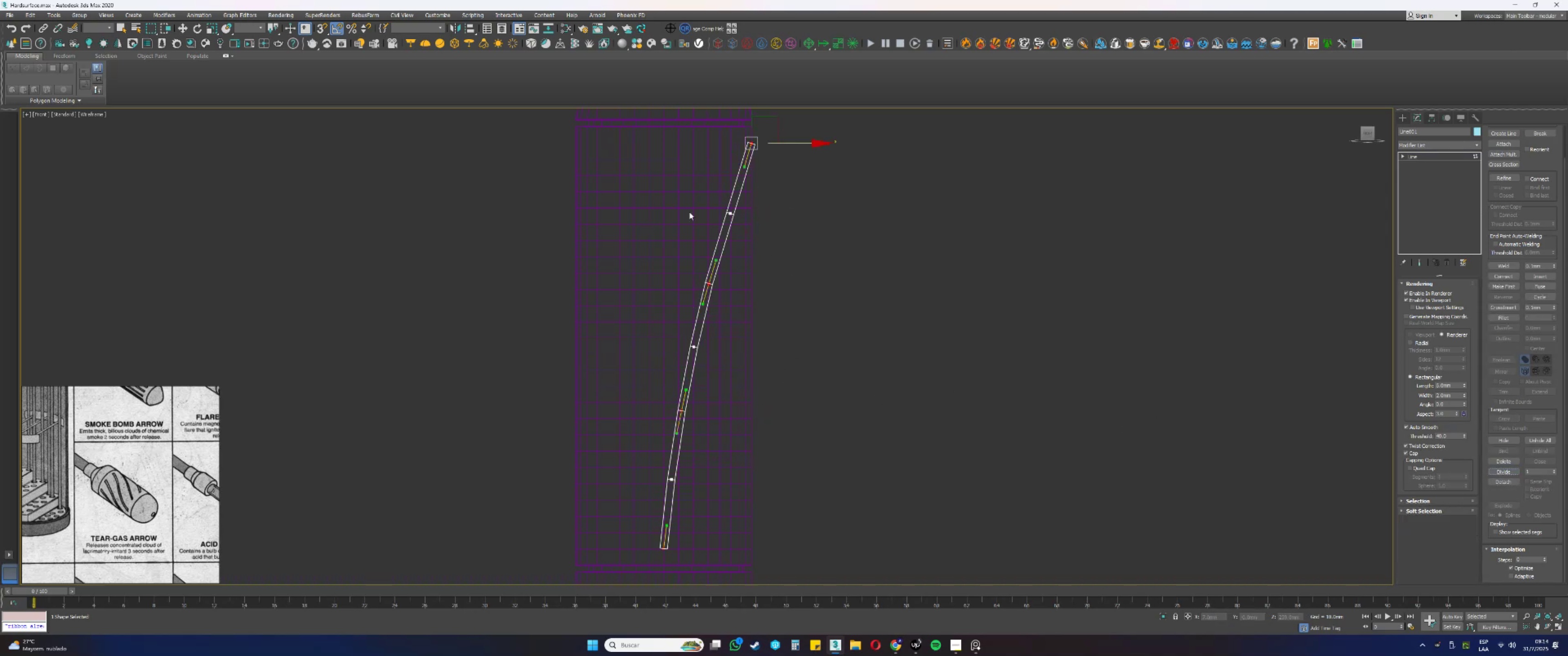 
left_click_drag(start_coordinate=[682, 206], to_coordinate=[749, 225])
 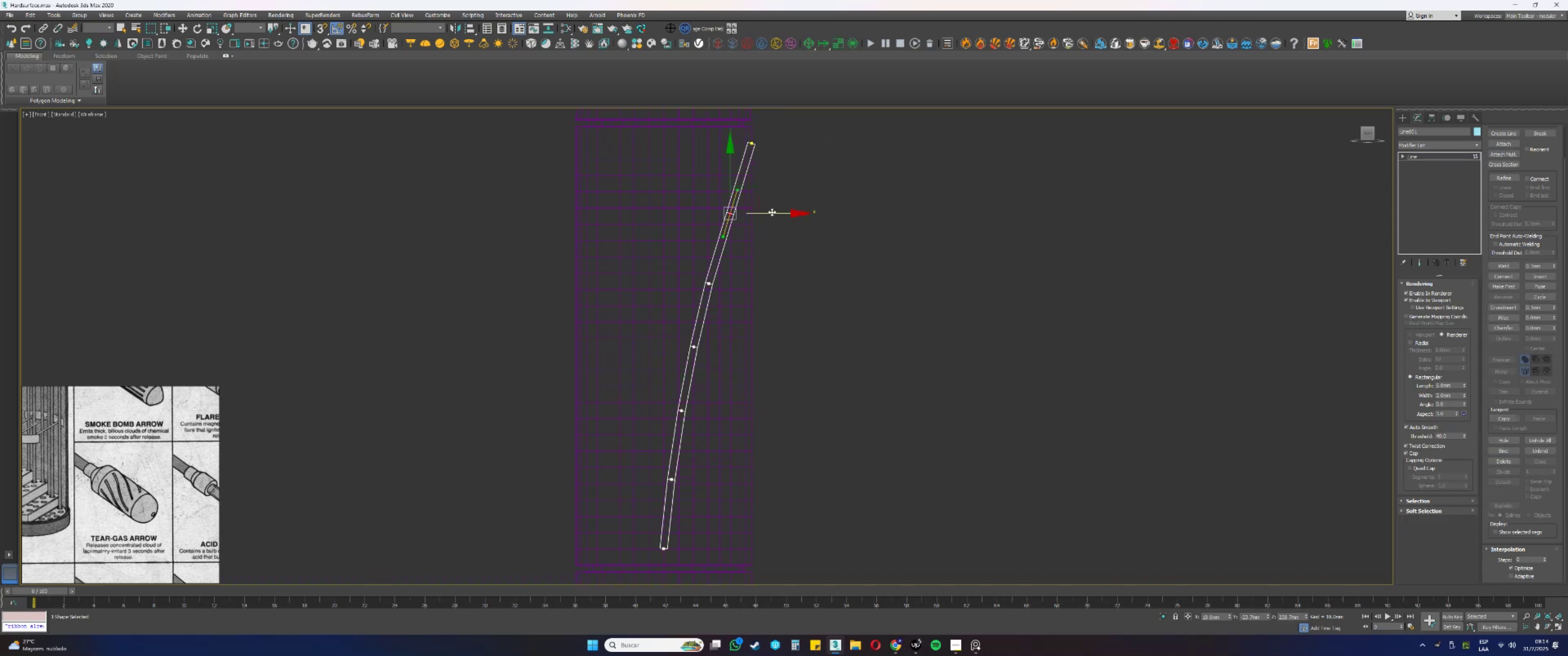 
left_click_drag(start_coordinate=[772, 212], to_coordinate=[778, 215])
 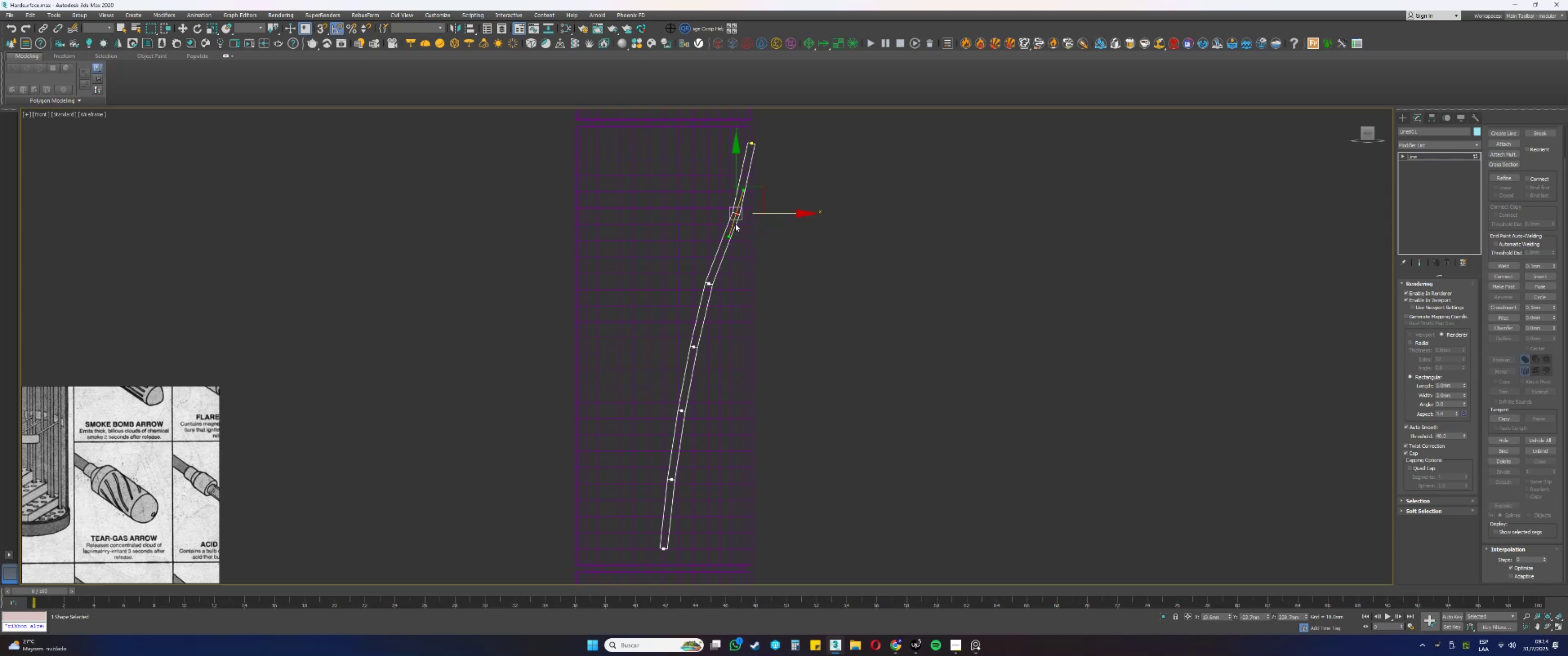 
key(R)
 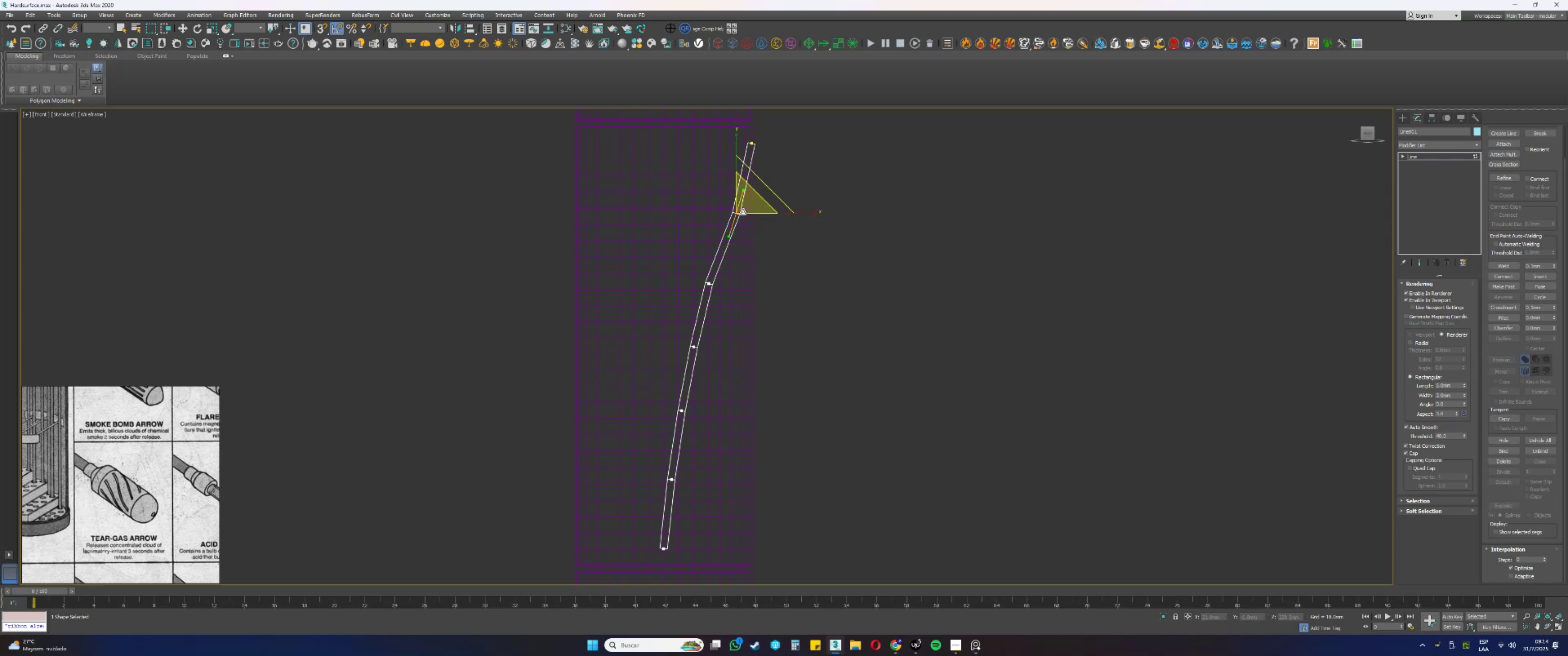 
left_click_drag(start_coordinate=[743, 209], to_coordinate=[748, 199])
 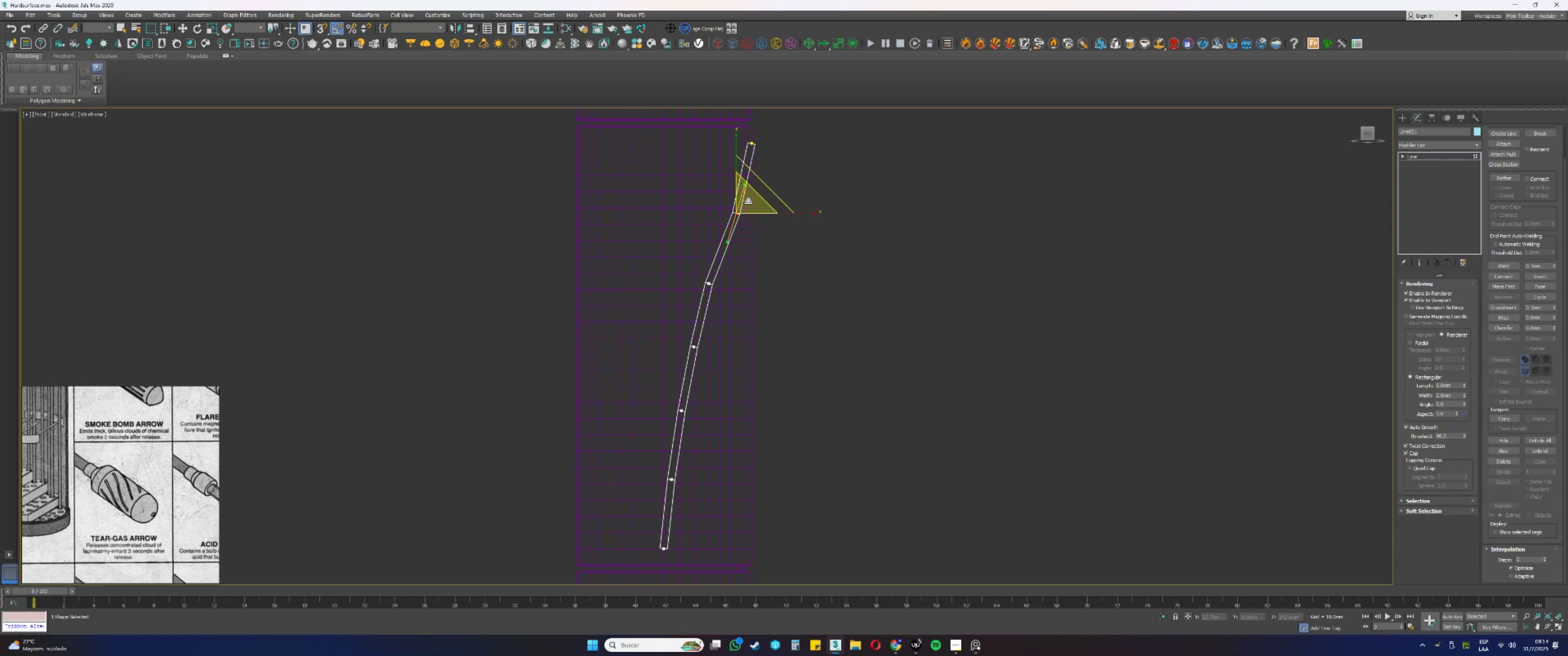 
key(Control+ControlLeft)
 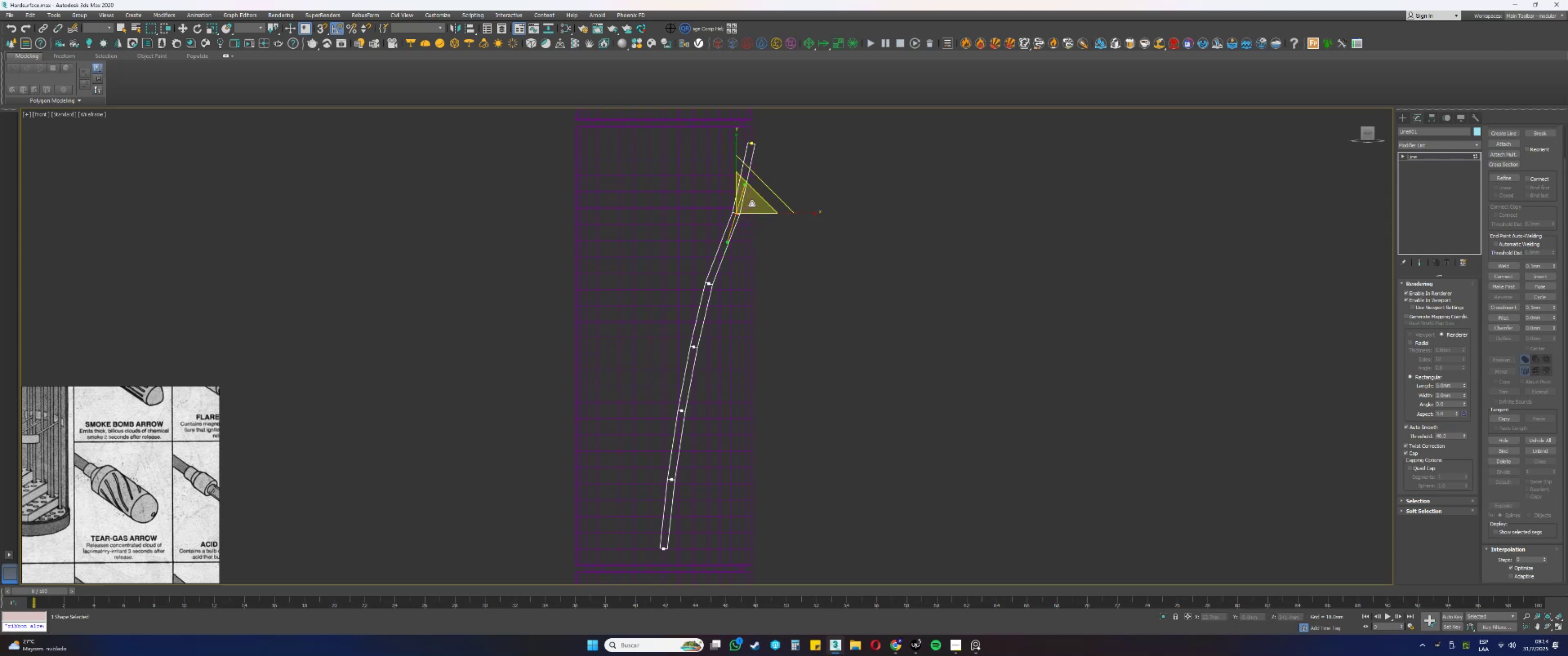 
key(Control+Z)
 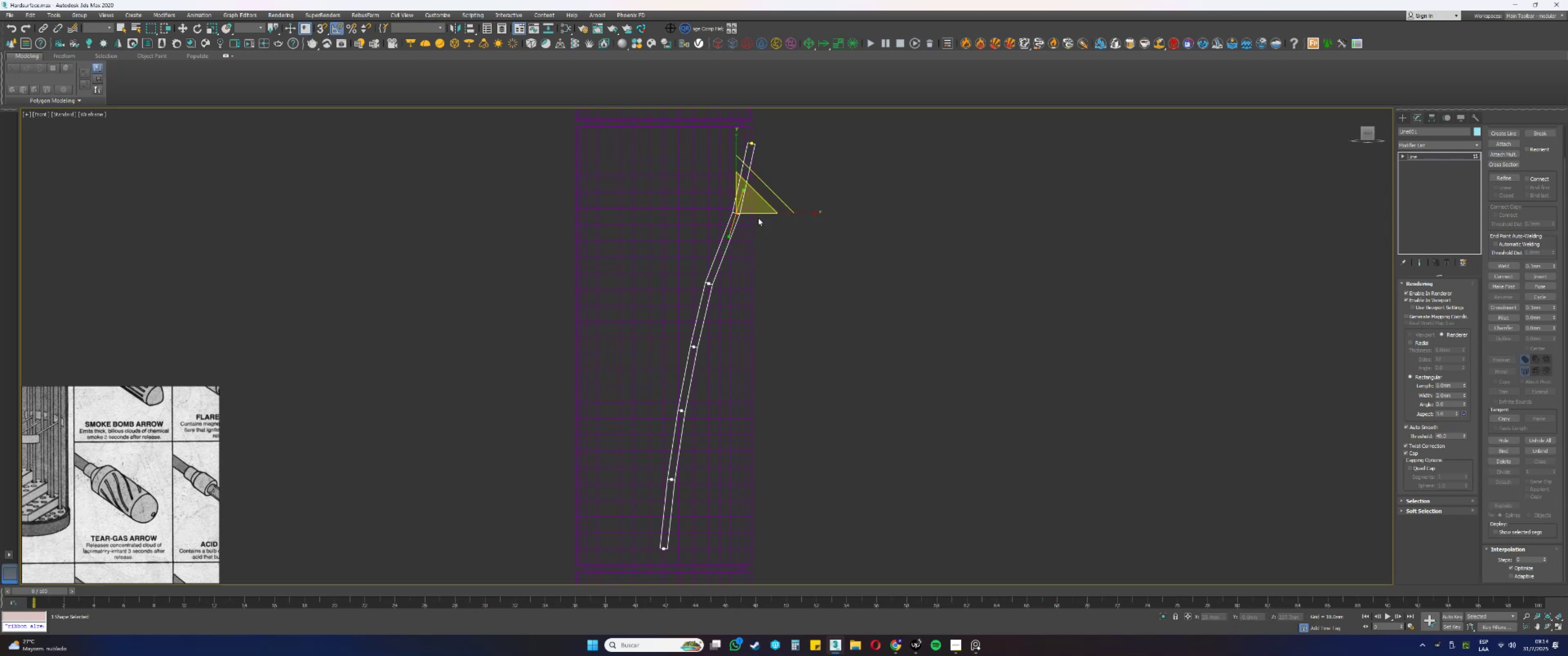 
key(W)
 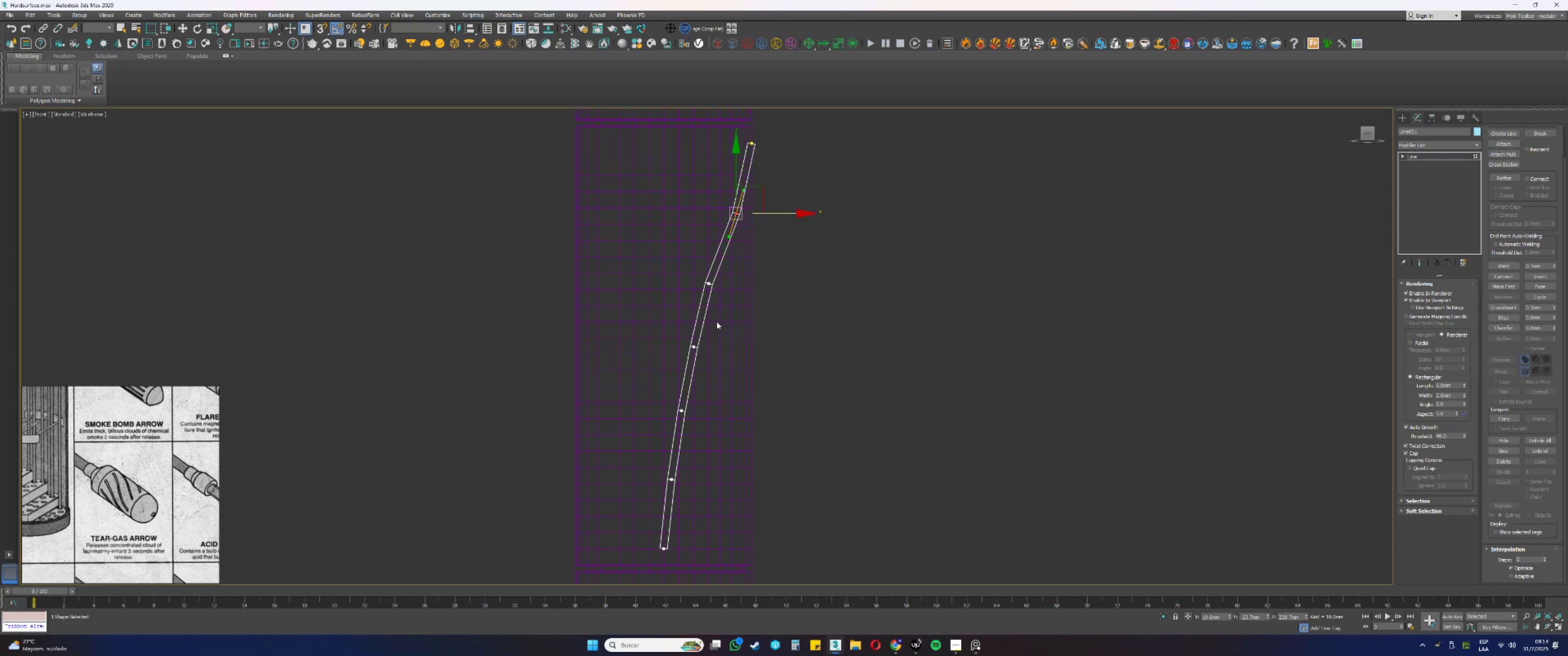 
left_click_drag(start_coordinate=[710, 357], to_coordinate=[669, 340])
 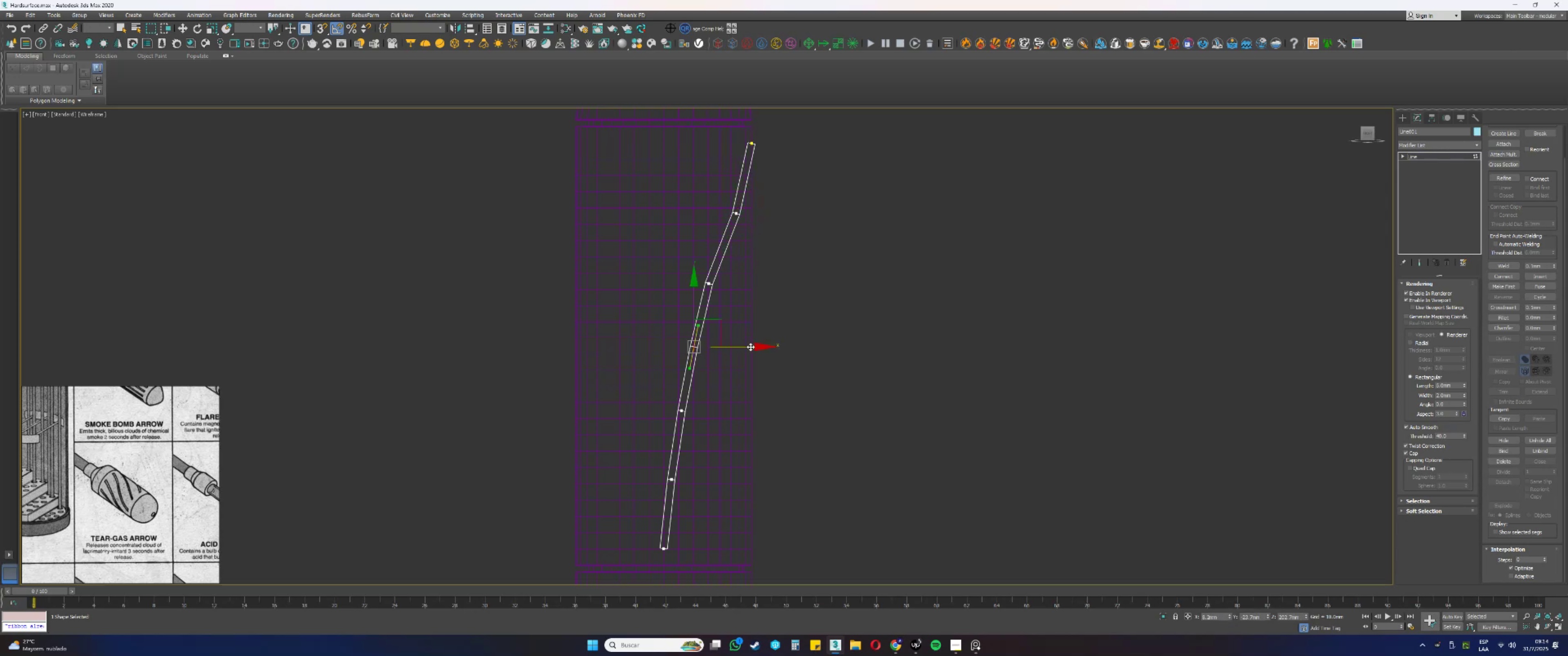 
left_click_drag(start_coordinate=[743, 347], to_coordinate=[735, 347])
 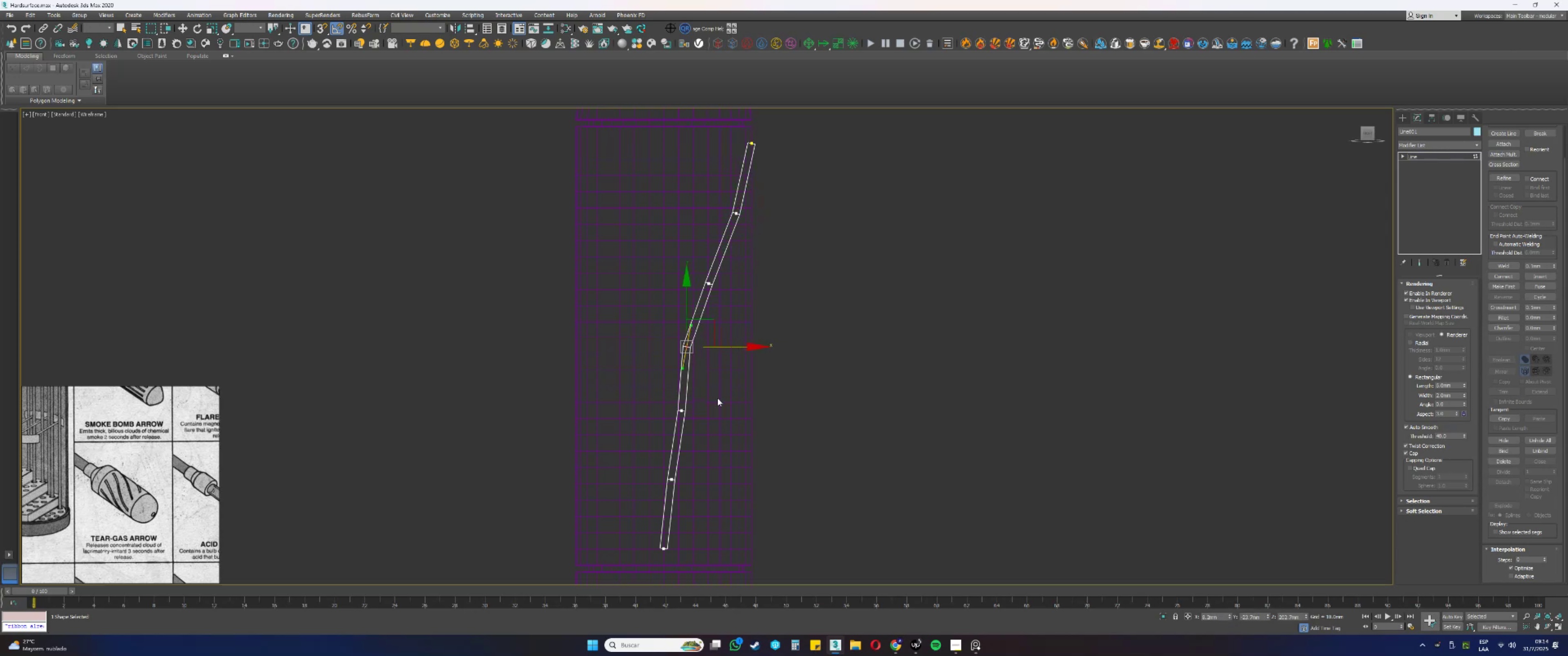 
left_click_drag(start_coordinate=[709, 420], to_coordinate=[677, 407])
 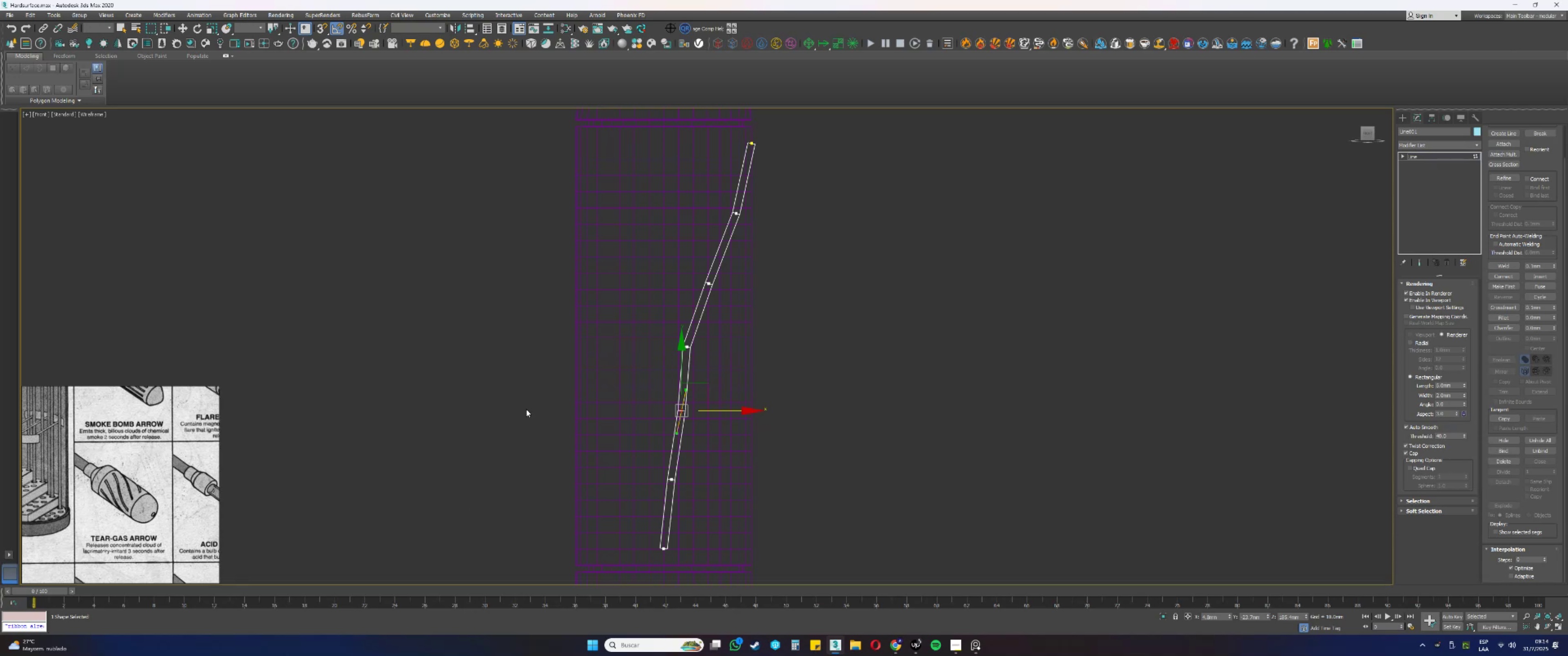 
left_click_drag(start_coordinate=[721, 409], to_coordinate=[719, 412])
 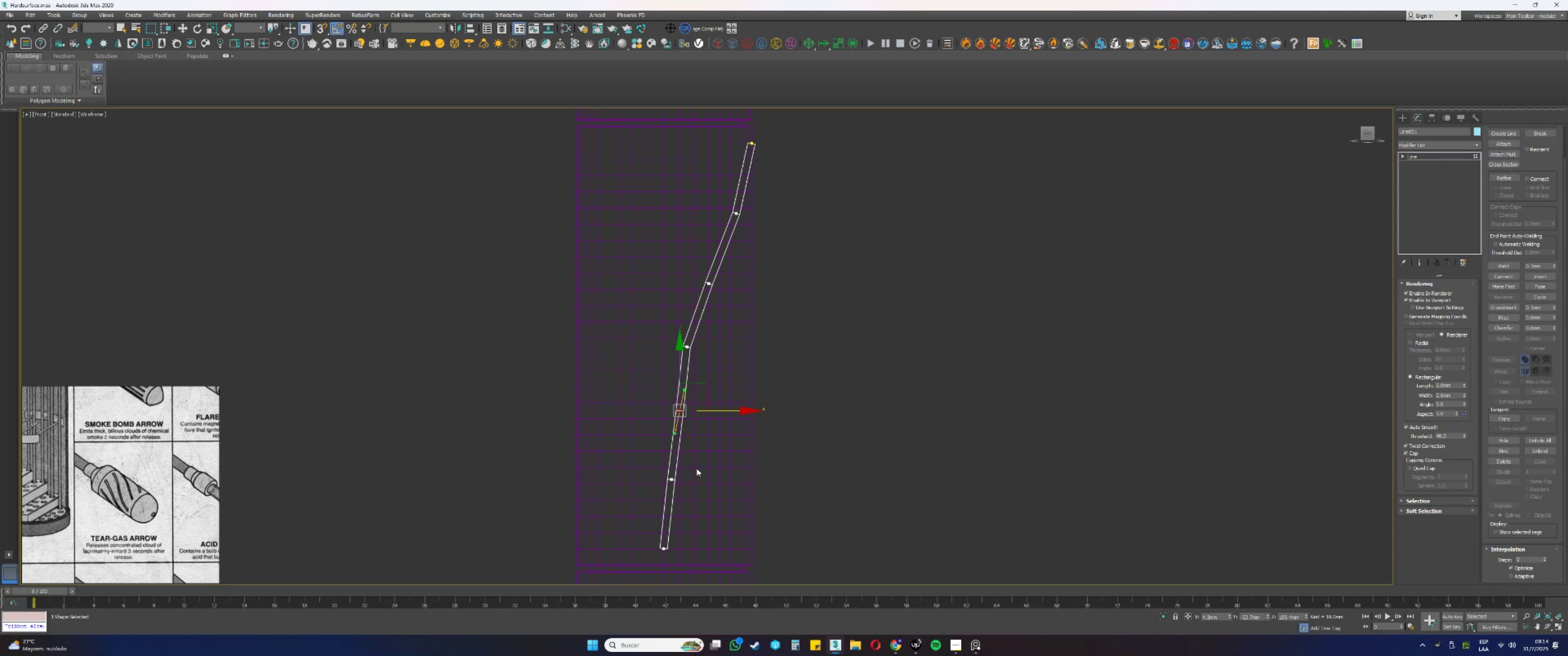 
left_click_drag(start_coordinate=[688, 489], to_coordinate=[655, 473])
 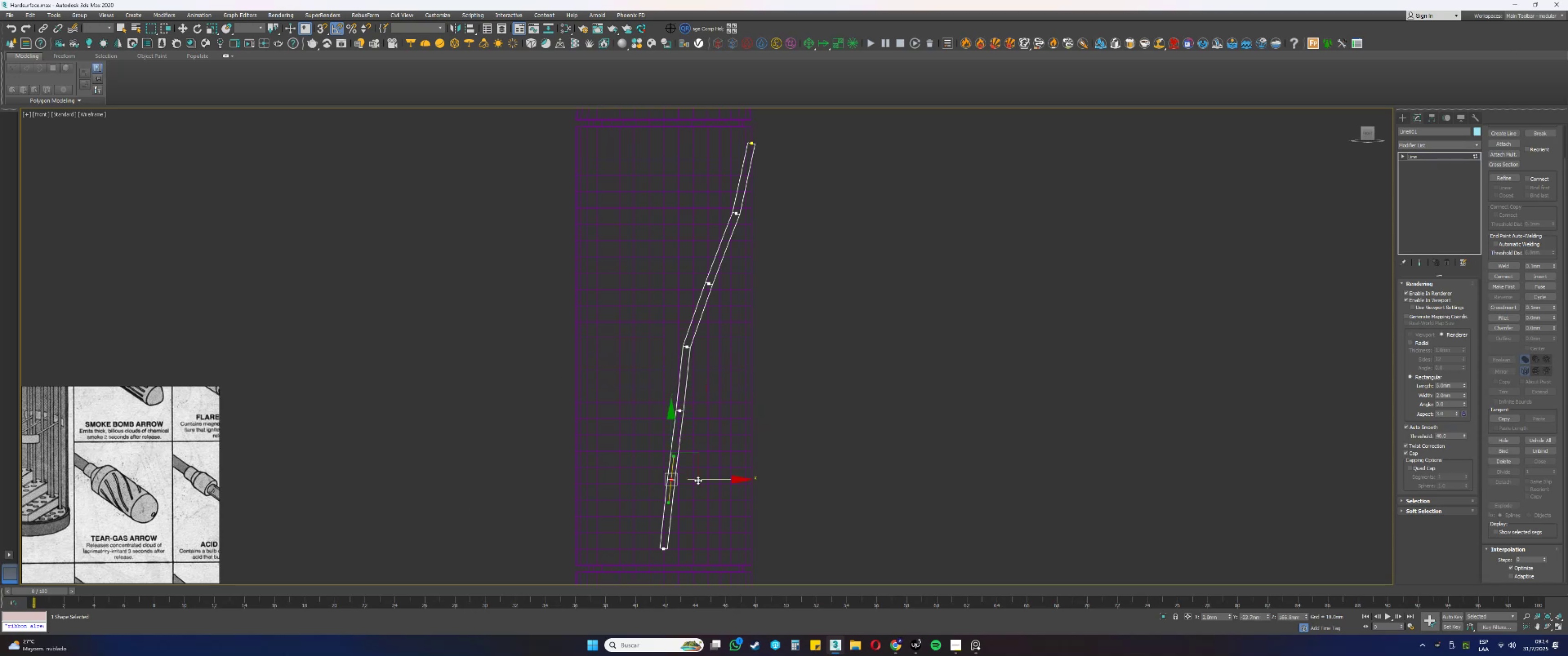 
left_click_drag(start_coordinate=[704, 479], to_coordinate=[707, 479])
 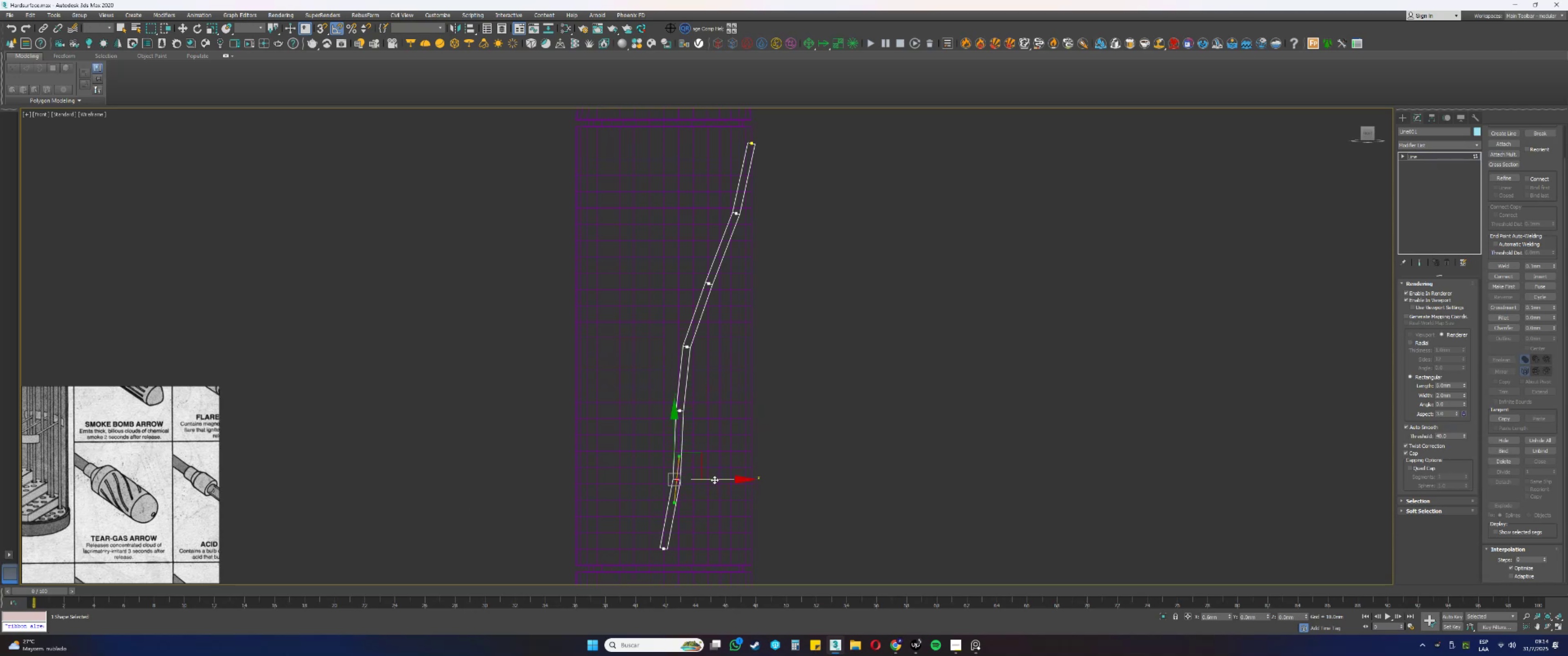 
left_click_drag(start_coordinate=[701, 443], to_coordinate=[660, 400])
 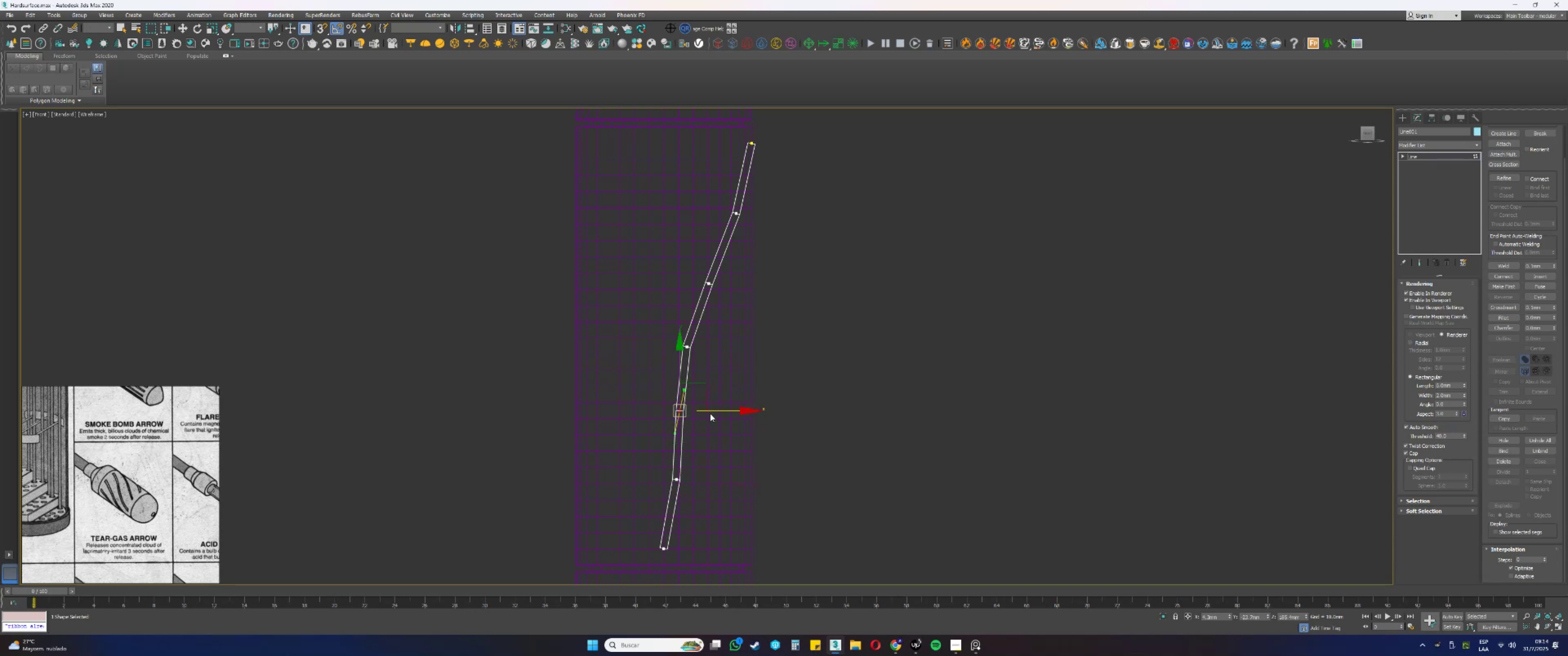 
left_click_drag(start_coordinate=[712, 411], to_coordinate=[717, 411])
 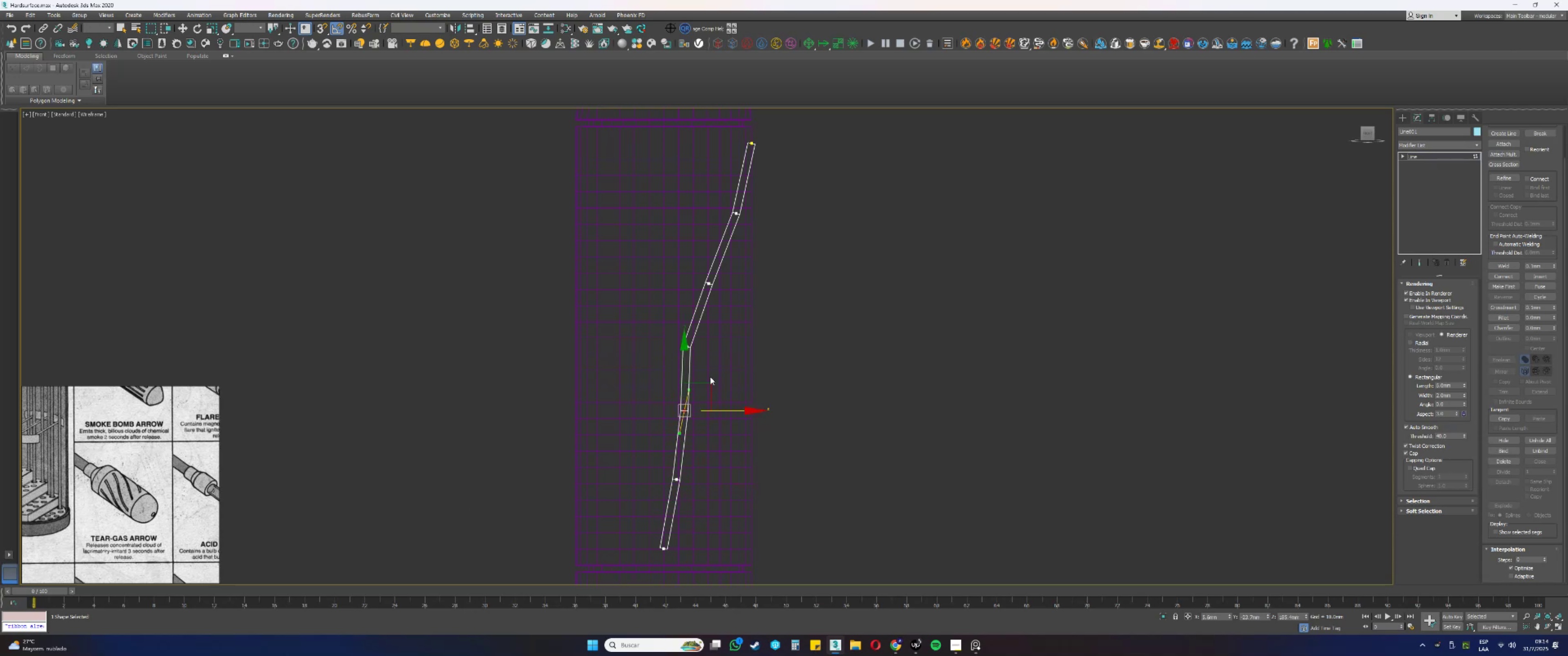 
left_click_drag(start_coordinate=[712, 357], to_coordinate=[671, 335])
 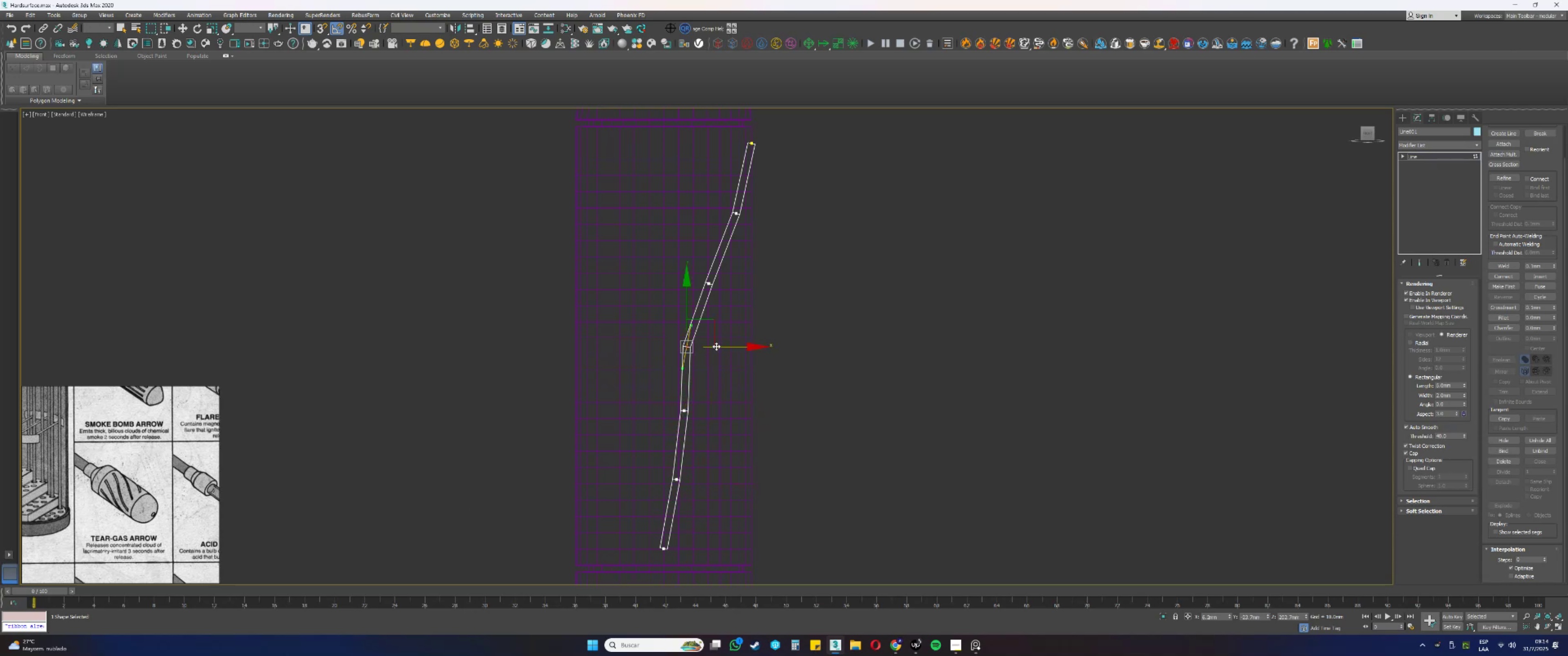 
left_click_drag(start_coordinate=[718, 346], to_coordinate=[720, 347])
 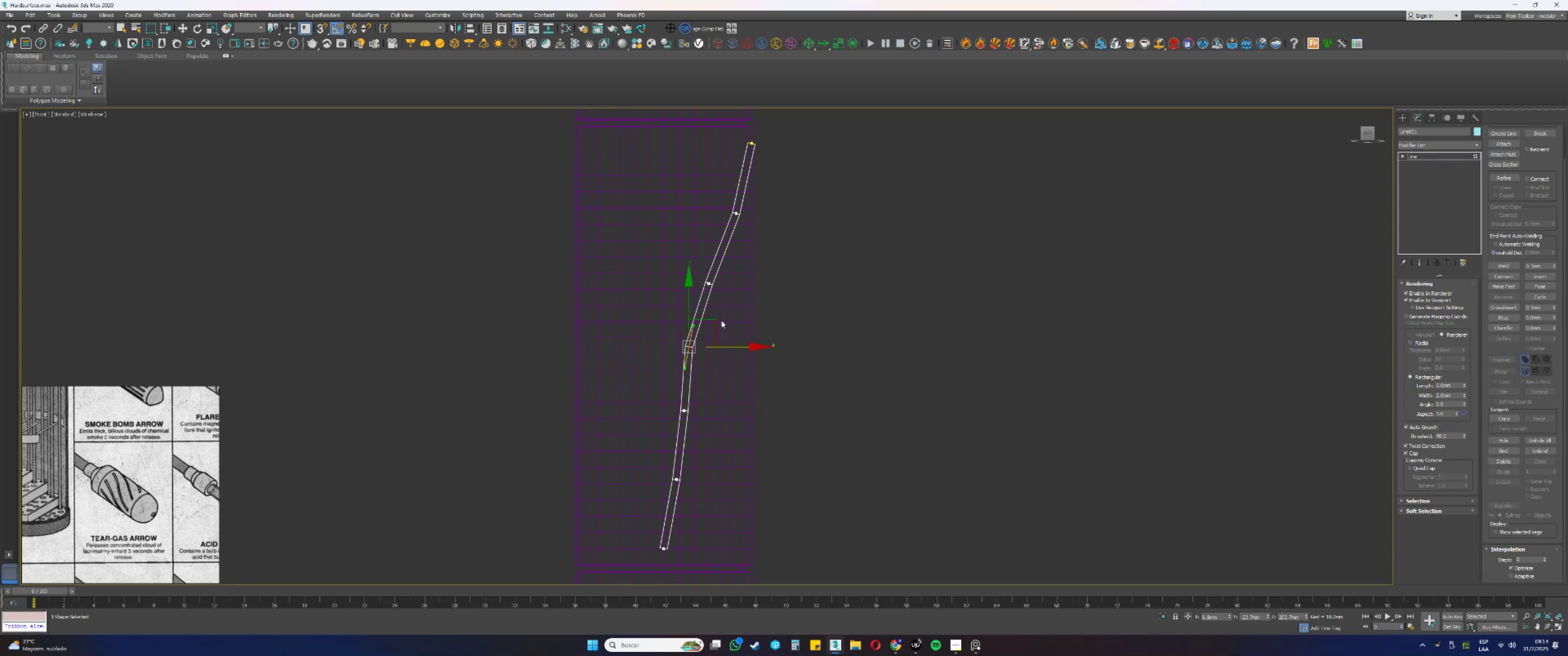 
left_click_drag(start_coordinate=[727, 307], to_coordinate=[696, 270])
 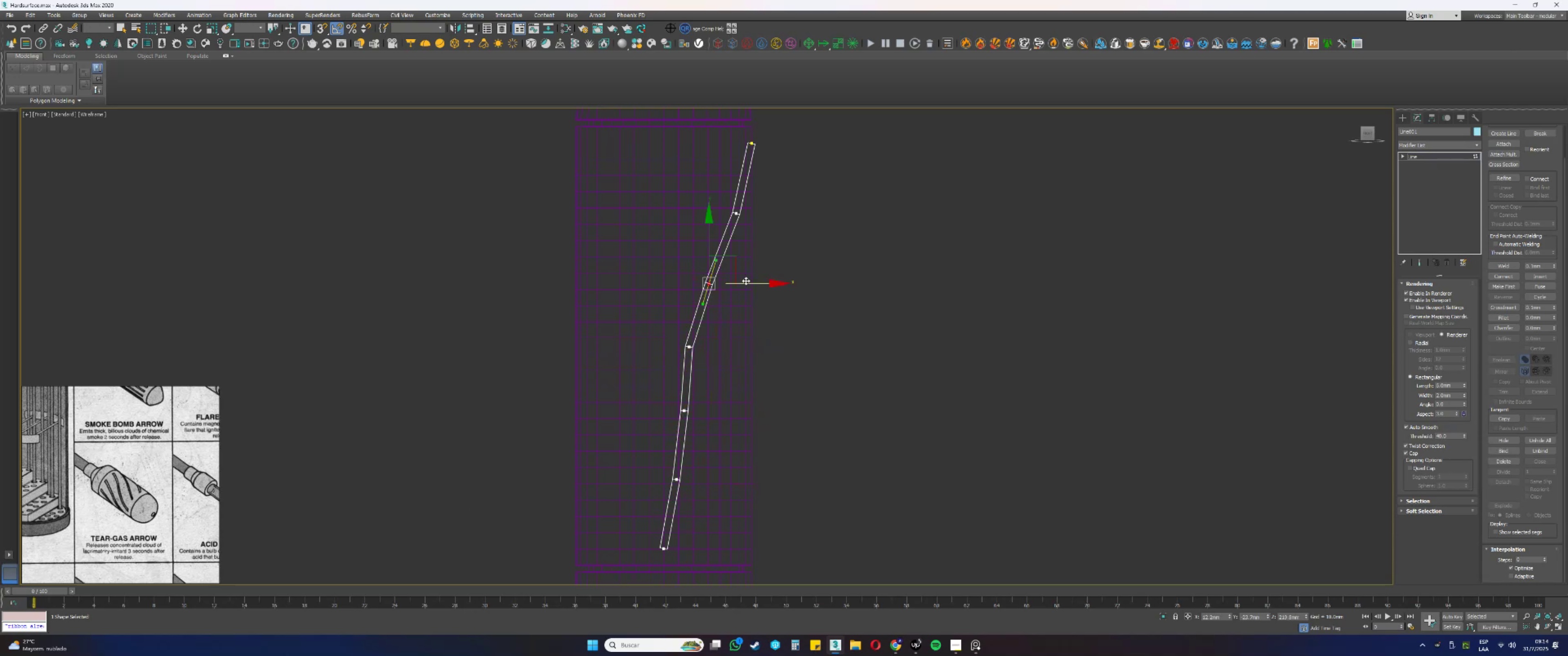 
left_click_drag(start_coordinate=[746, 282], to_coordinate=[741, 282])
 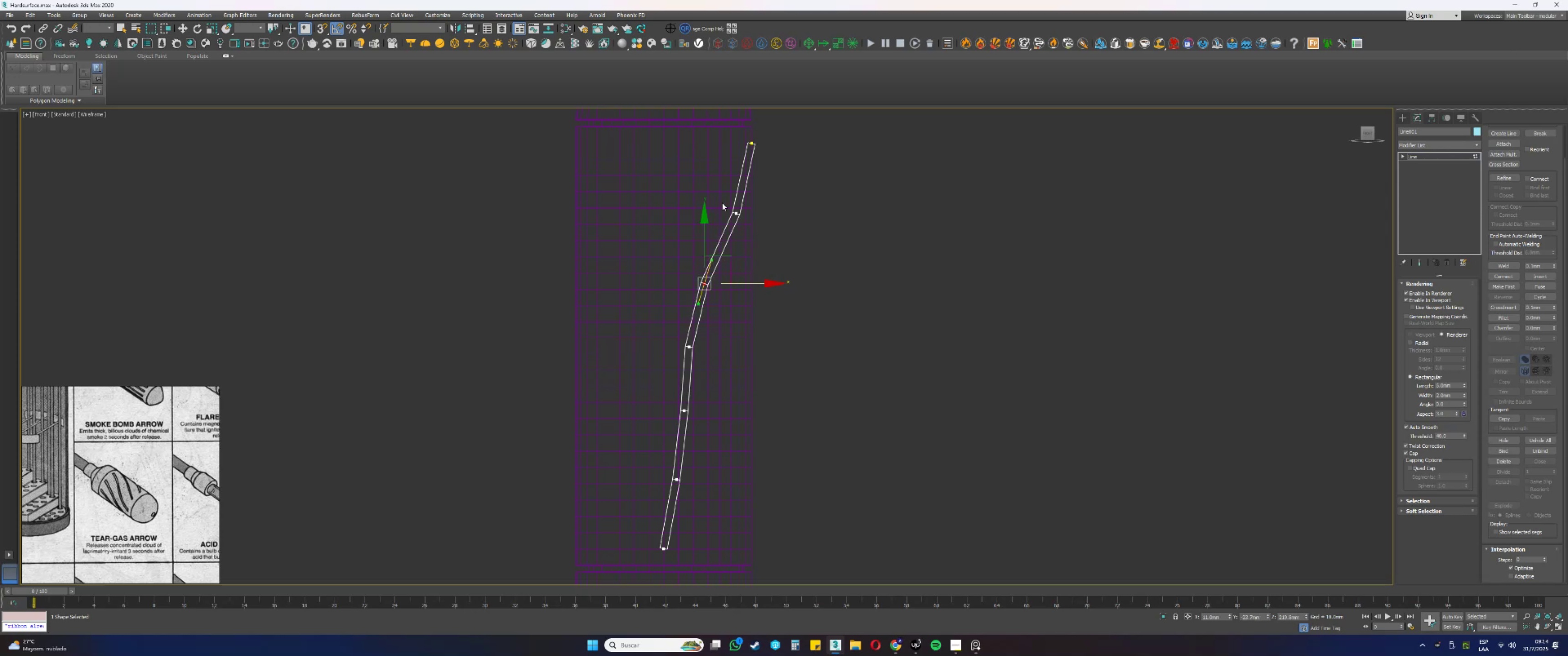 
left_click_drag(start_coordinate=[753, 226], to_coordinate=[734, 205])
 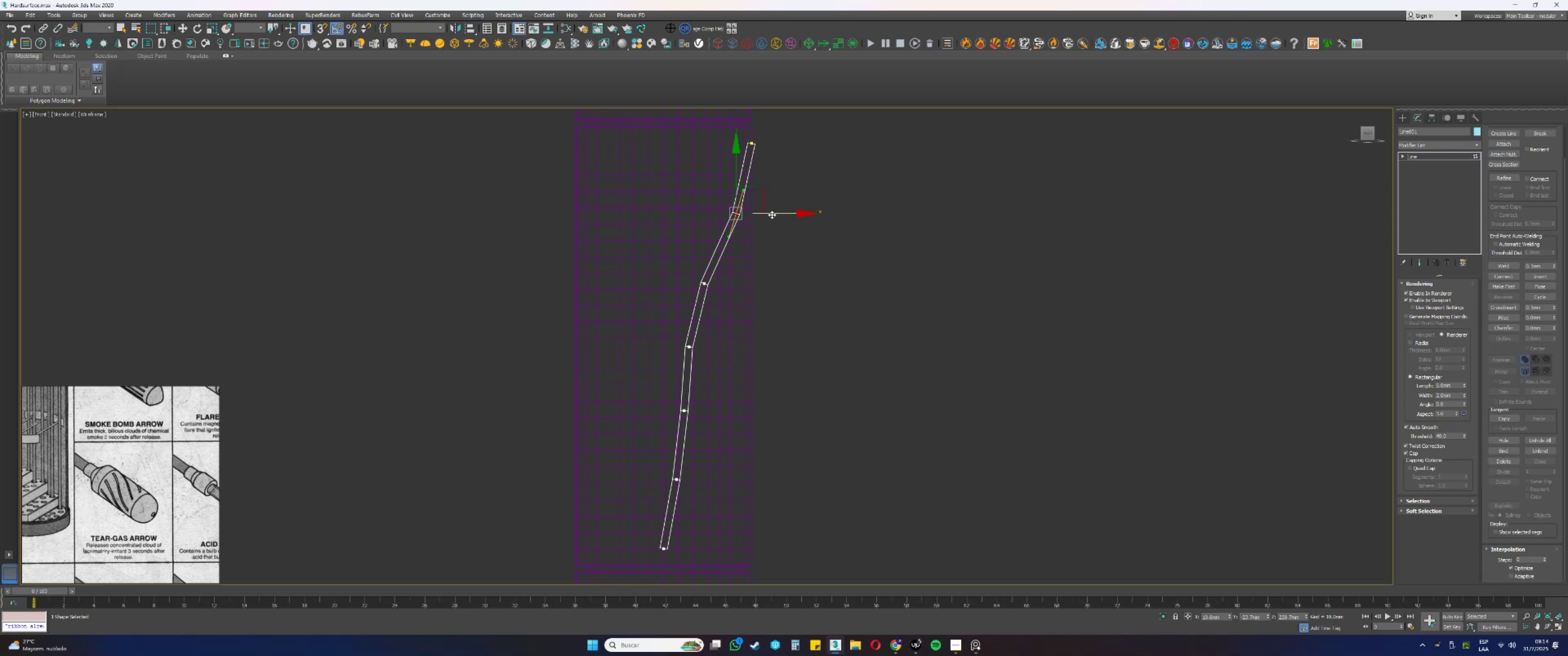 
left_click_drag(start_coordinate=[774, 215], to_coordinate=[769, 215])
 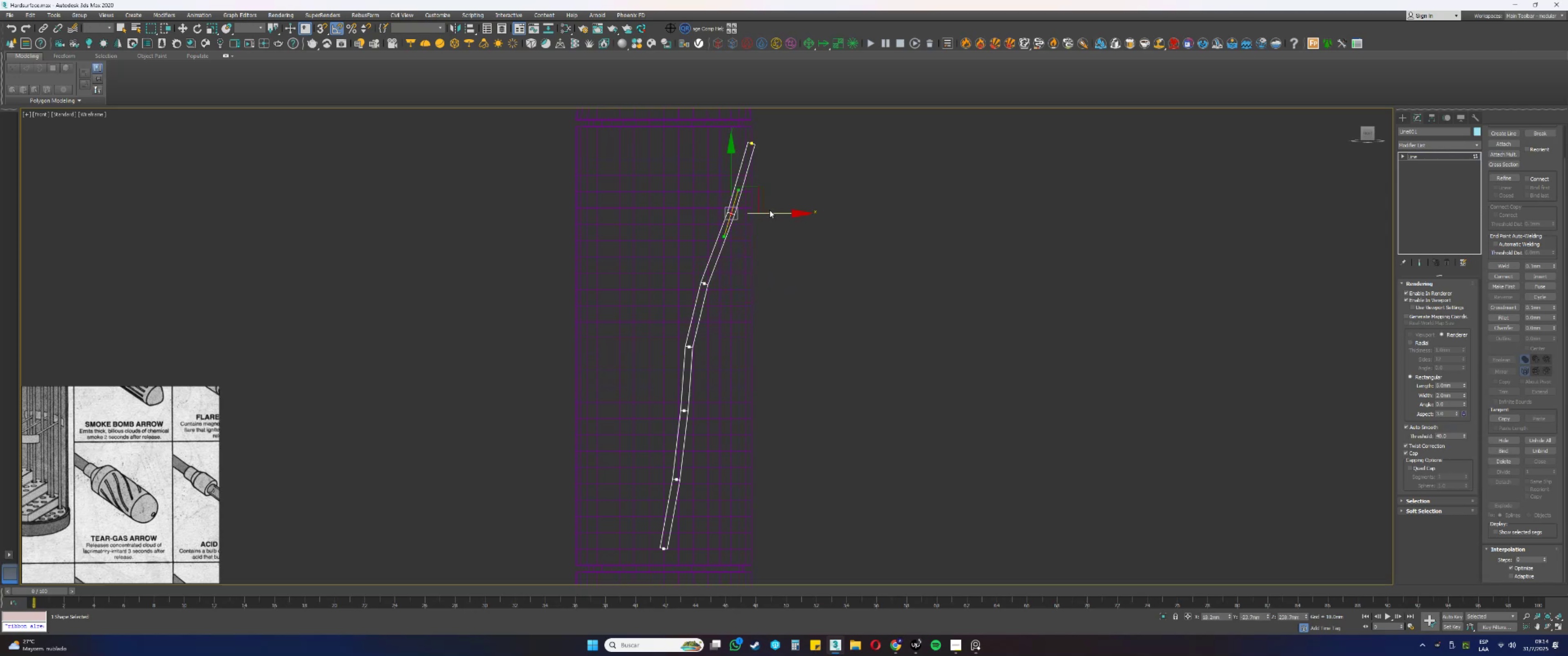 
left_click_drag(start_coordinate=[784, 164], to_coordinate=[741, 123])
 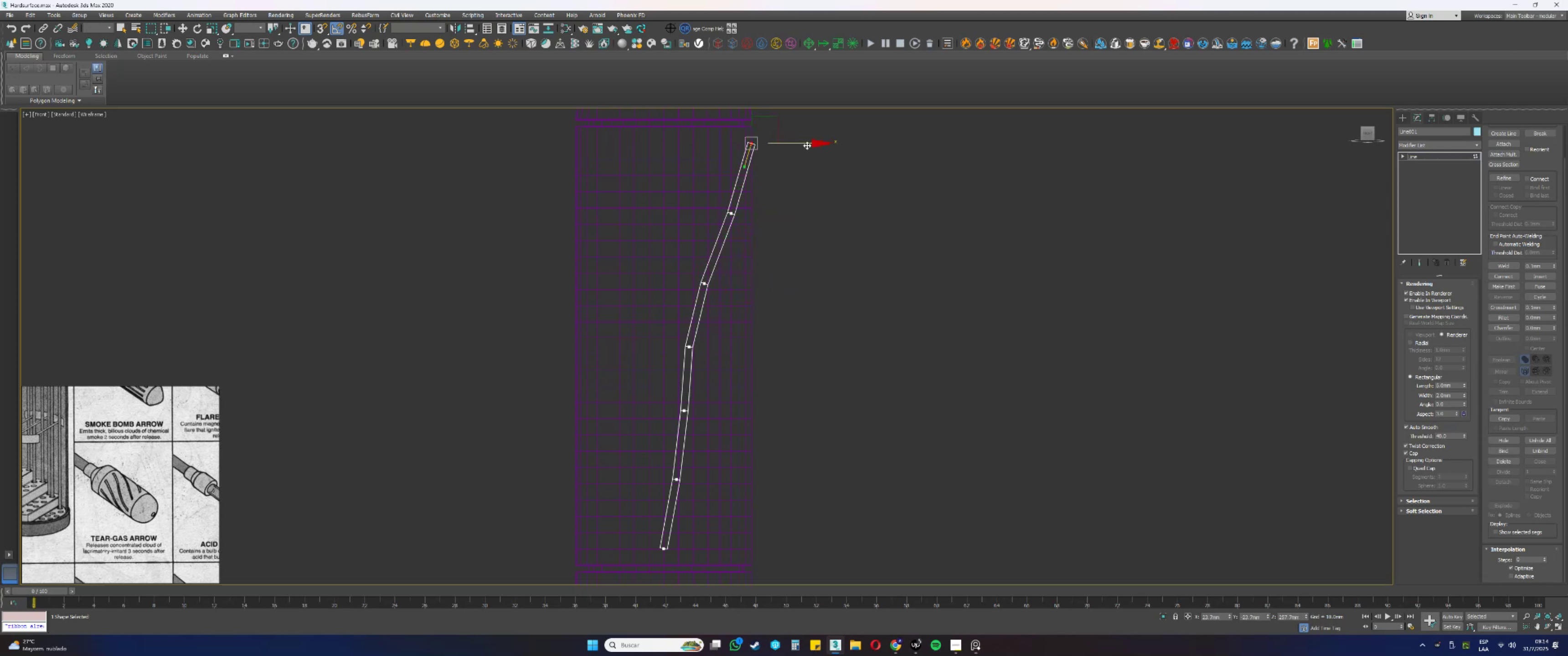 
left_click_drag(start_coordinate=[804, 144], to_coordinate=[801, 144])
 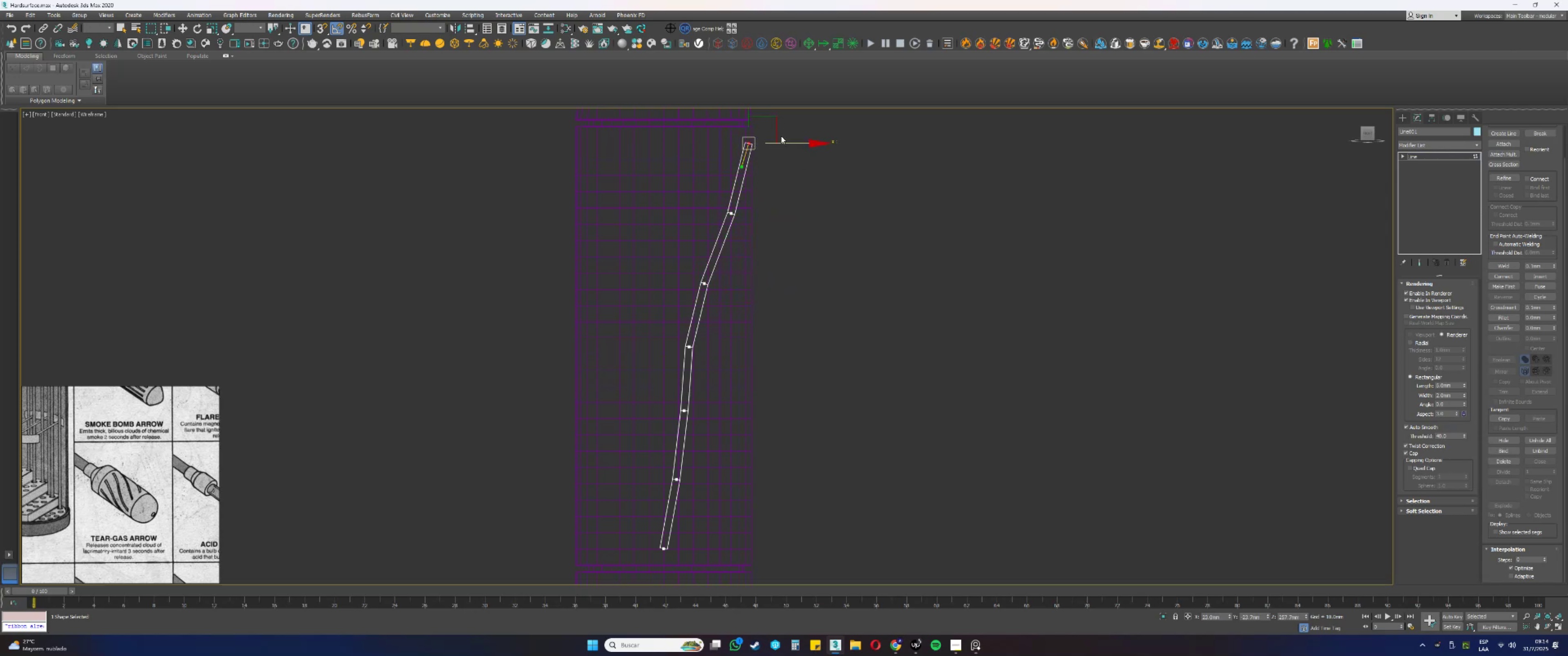 
left_click_drag(start_coordinate=[782, 142], to_coordinate=[788, 144])
 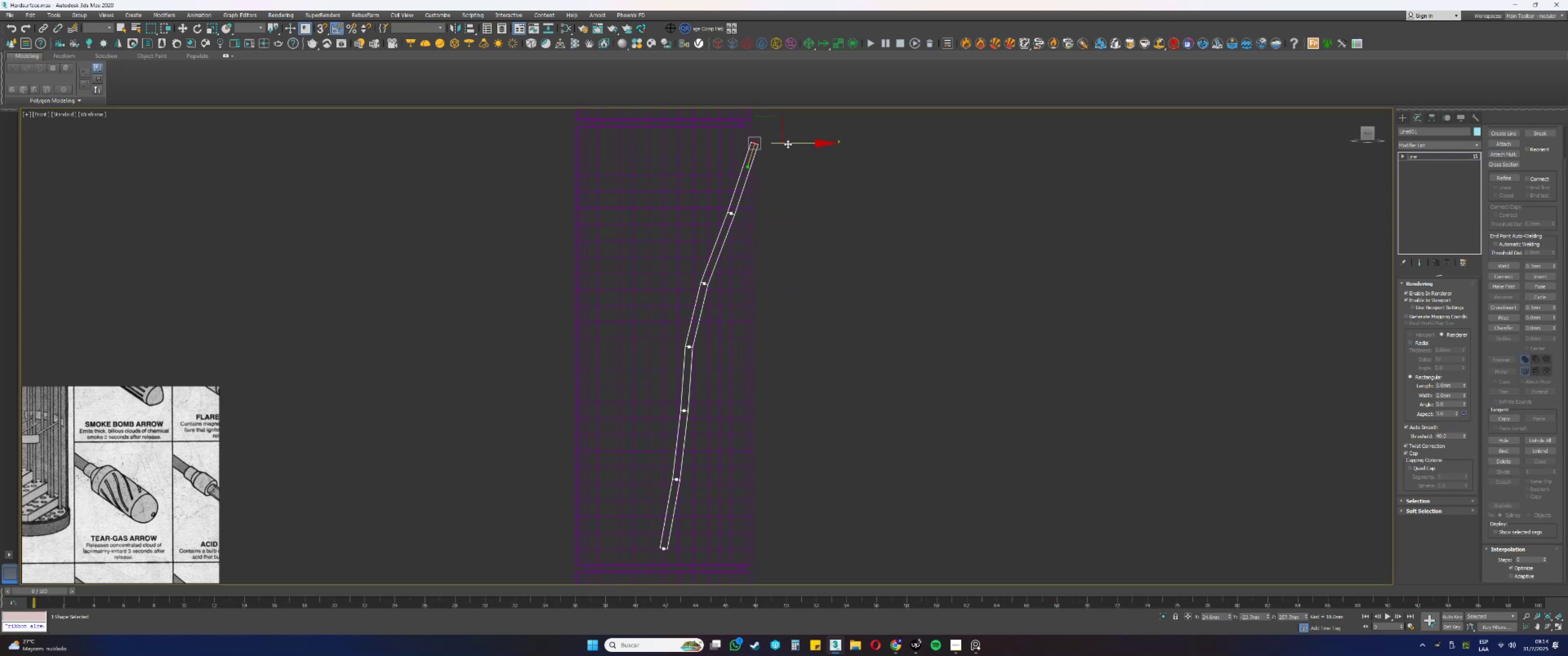 
key(Control+ControlLeft)
 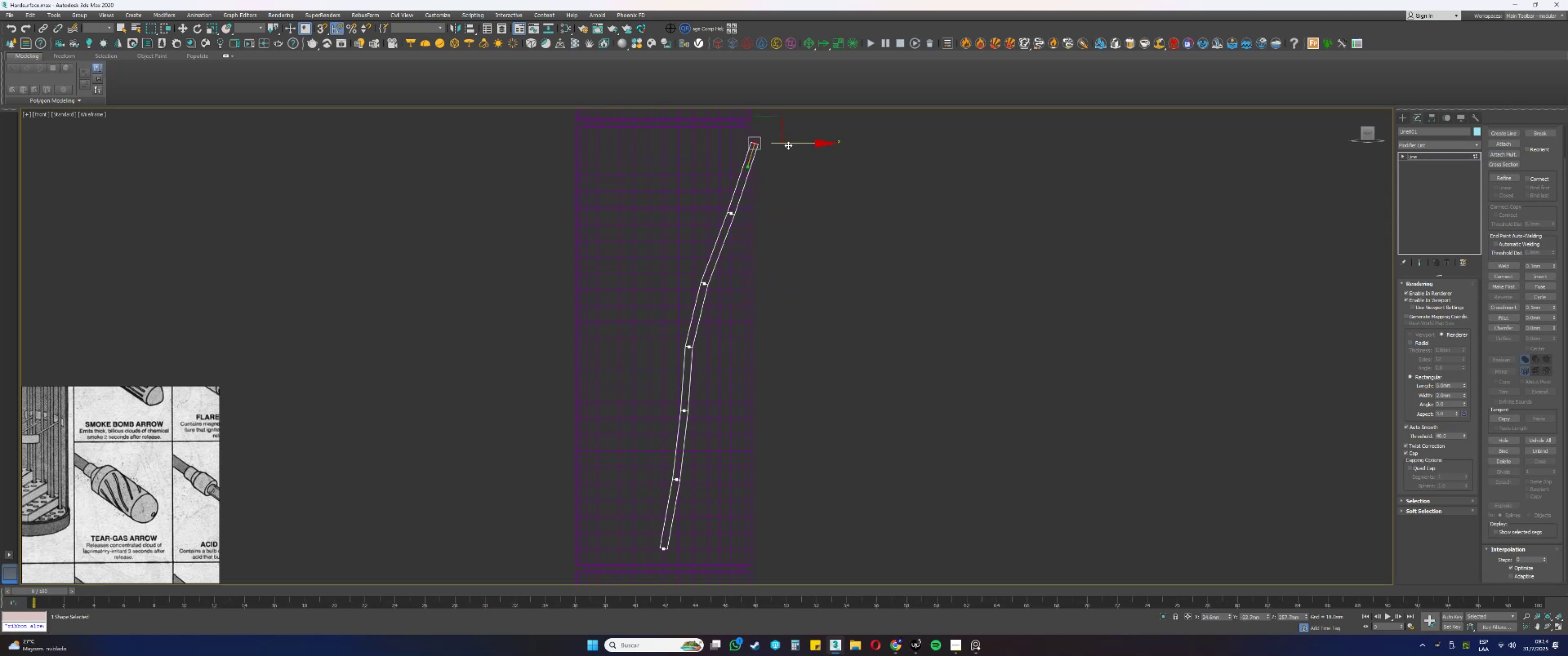 
key(Control+ControlLeft)
 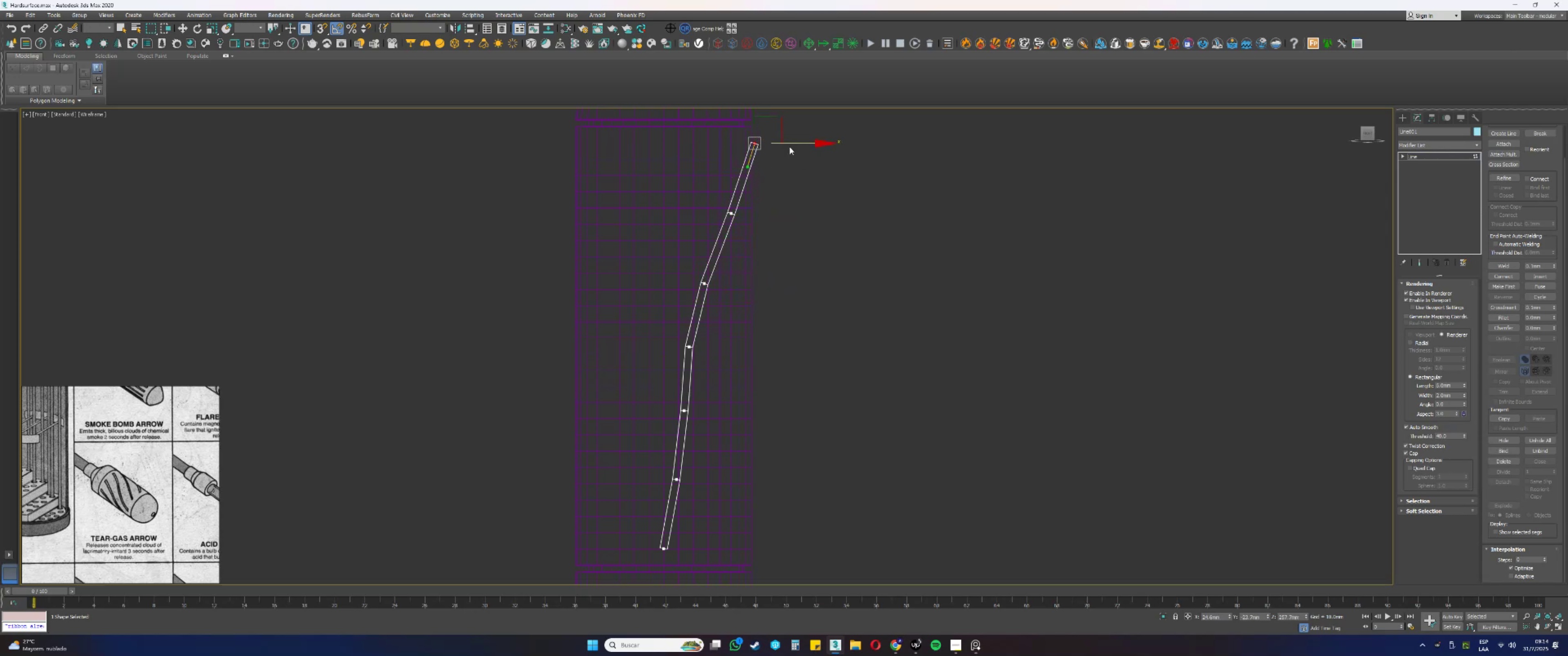 
key(Control+Z)
 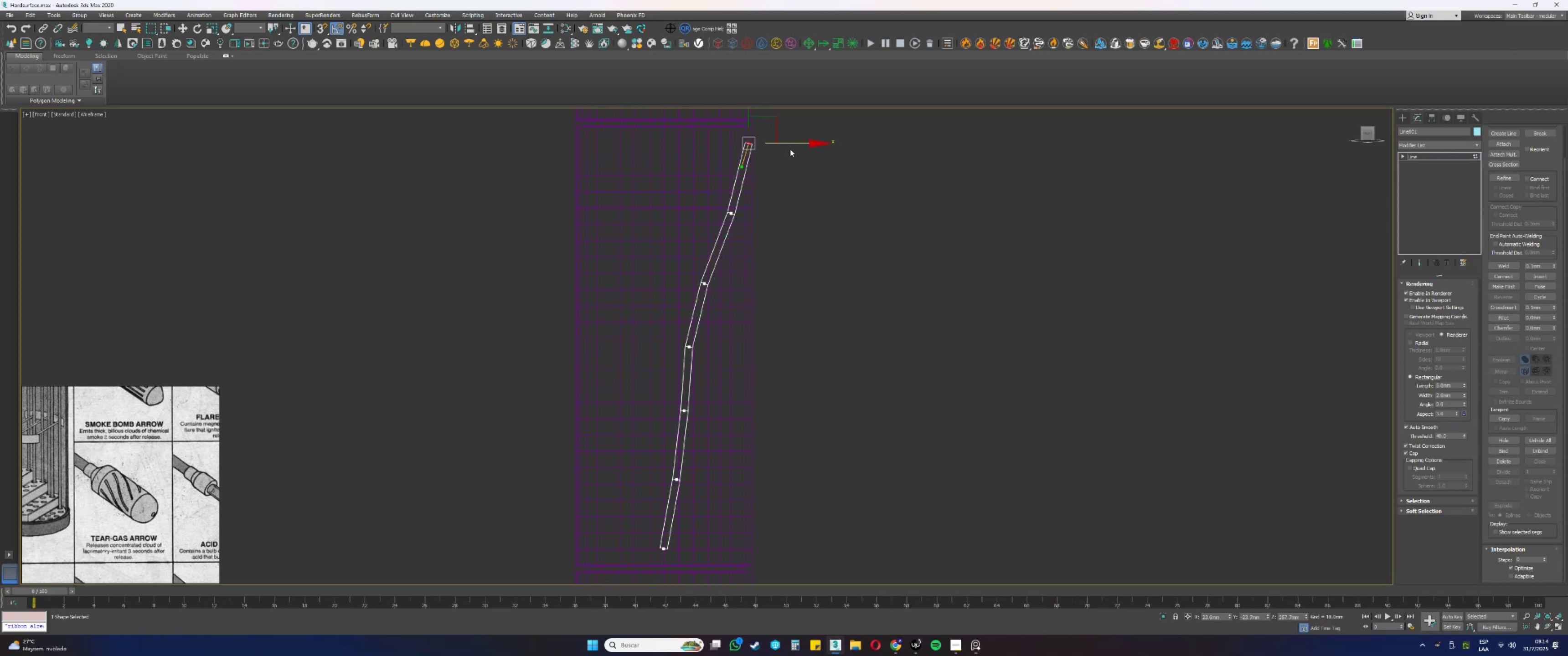 
key(Control+ControlLeft)
 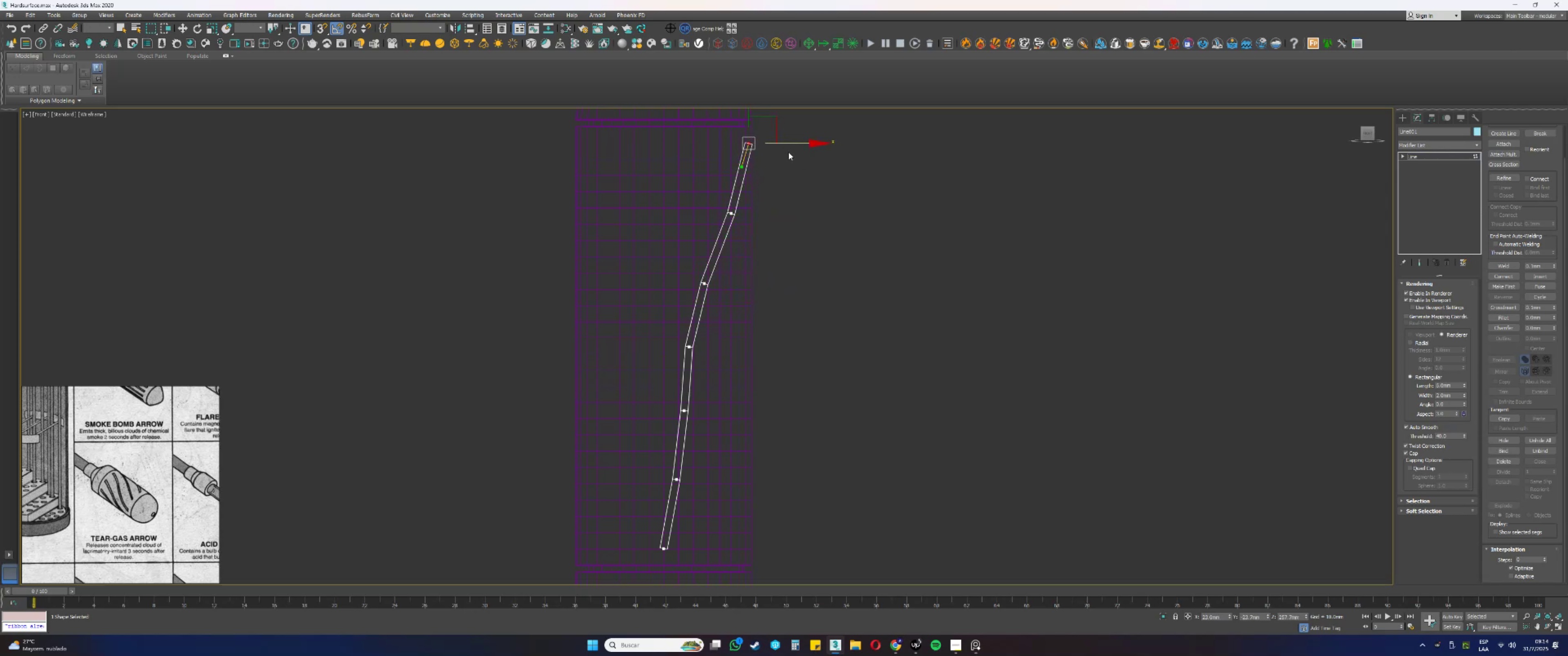 
key(Control+Z)
 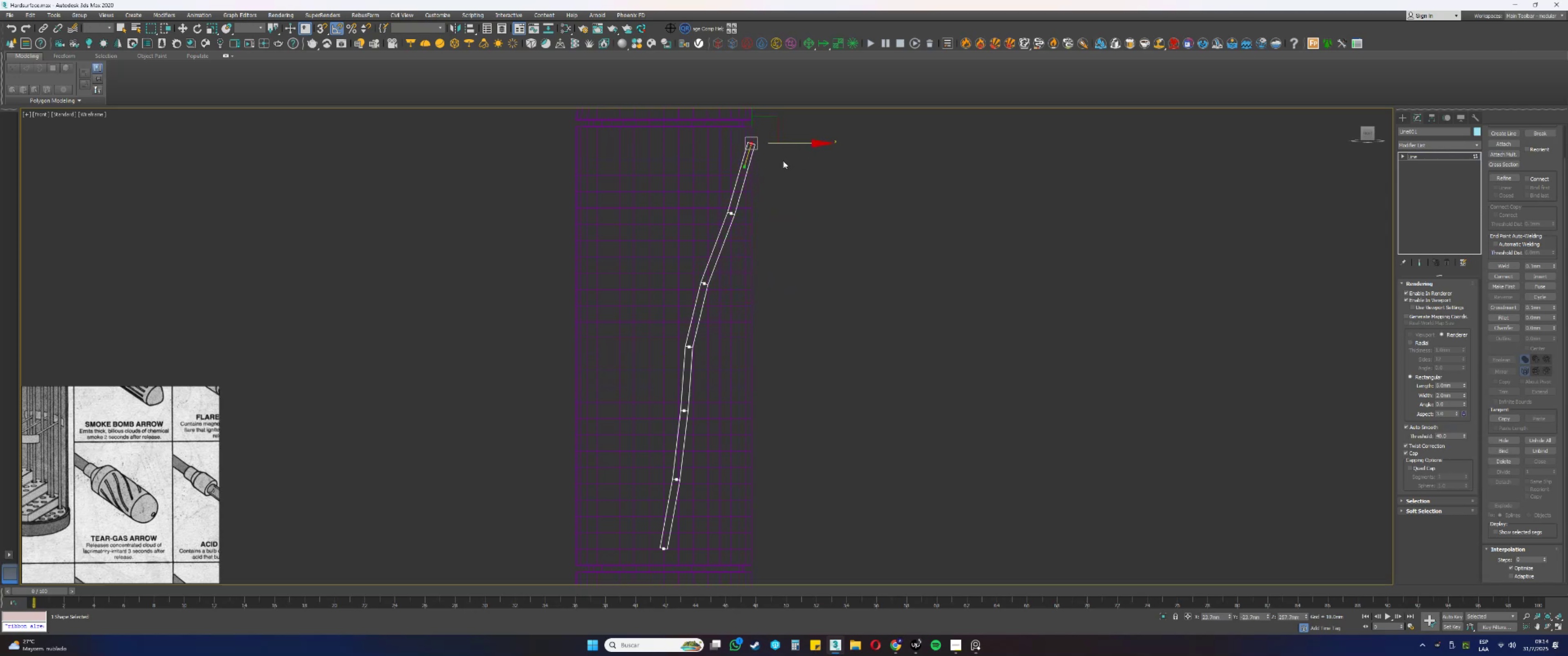 
key(Control+ControlLeft)
 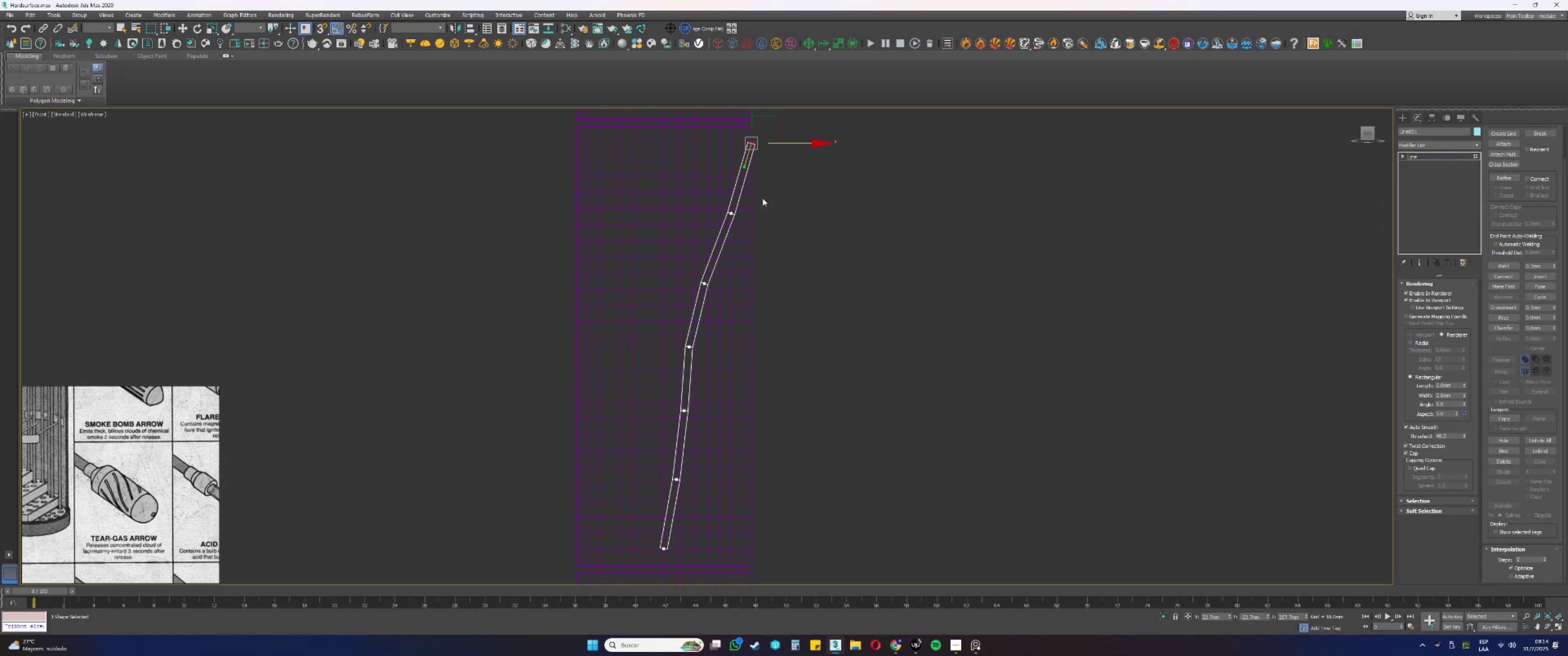 
key(Control+Z)
 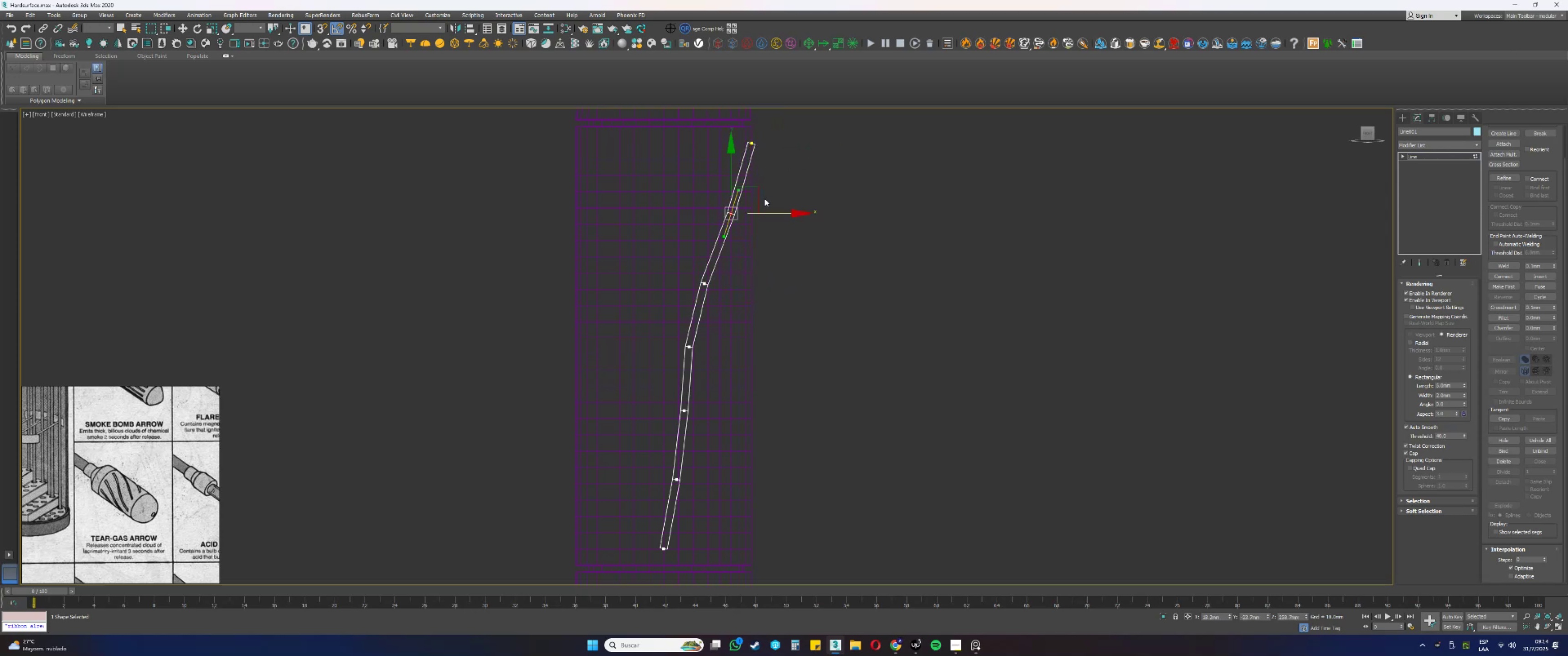 
left_click_drag(start_coordinate=[766, 160], to_coordinate=[736, 140])
 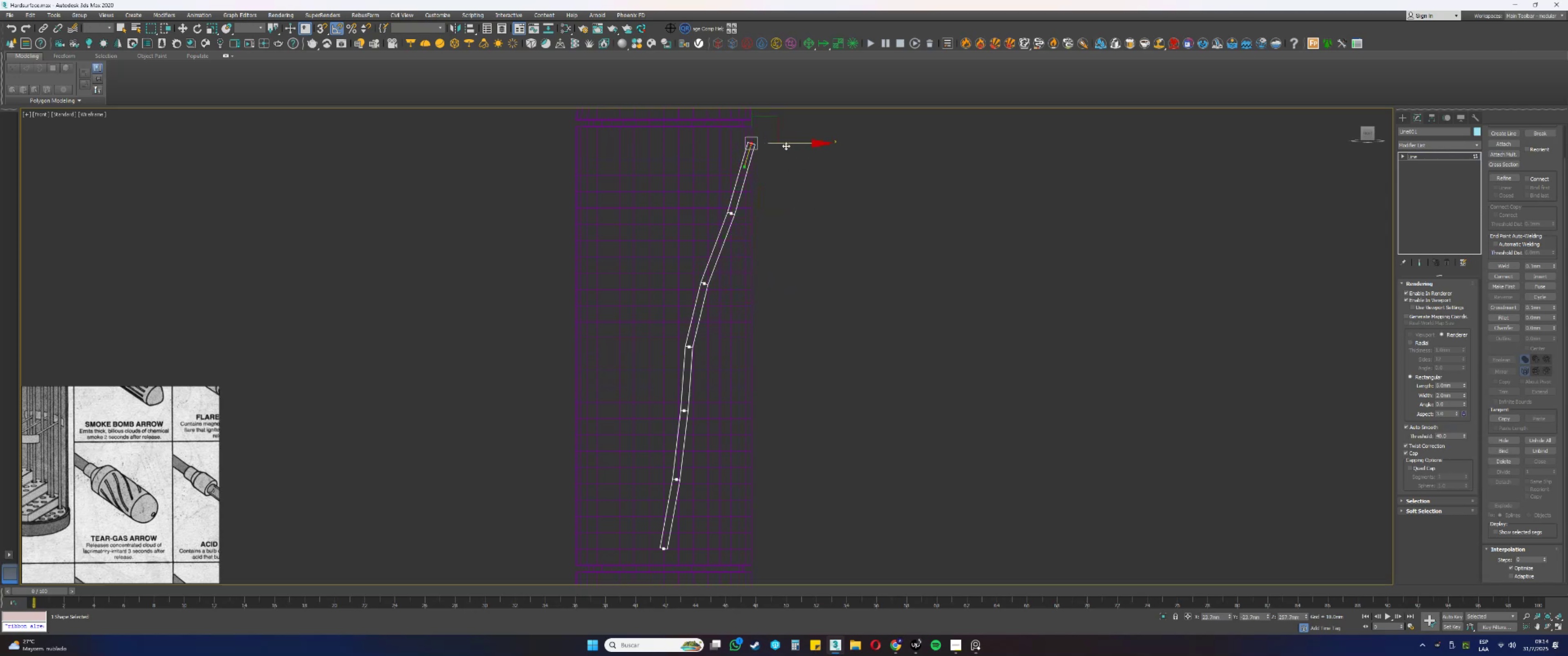 
left_click_drag(start_coordinate=[791, 141], to_coordinate=[796, 144])
 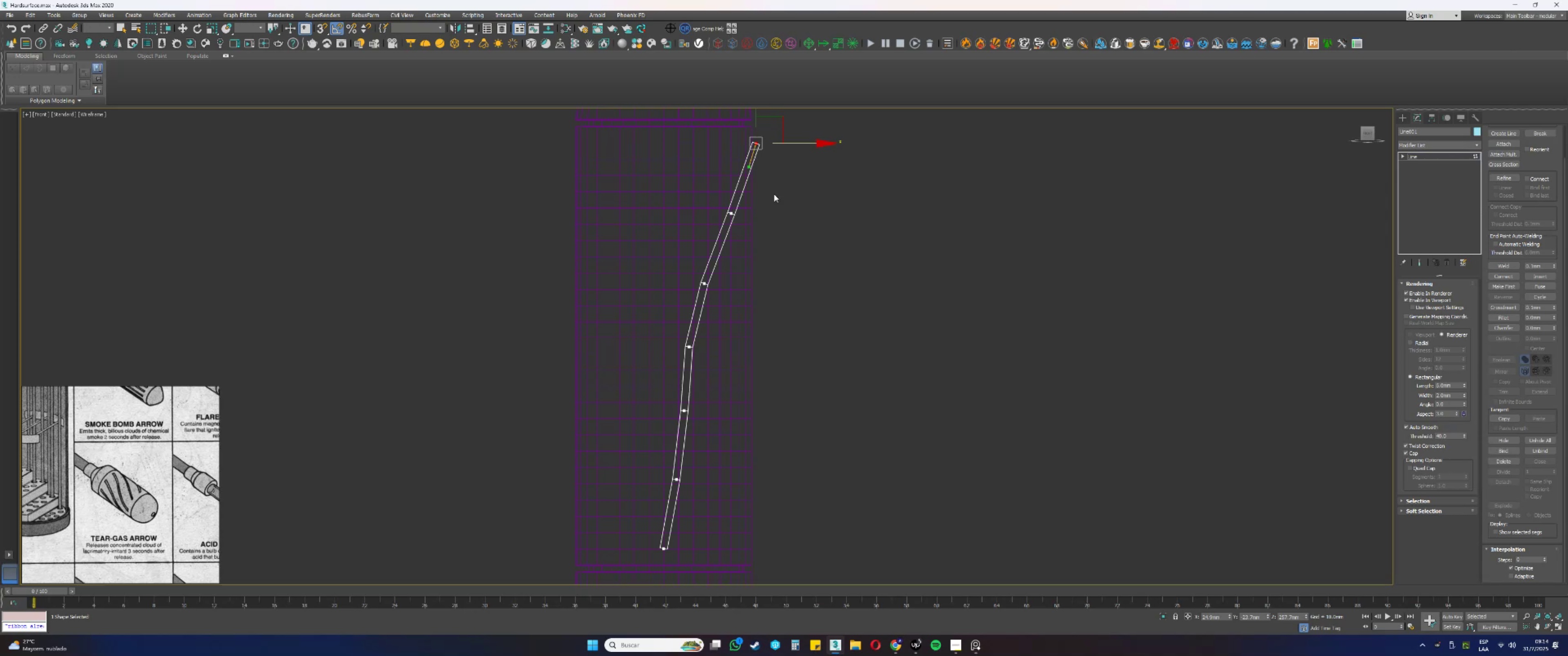 
left_click_drag(start_coordinate=[753, 219], to_coordinate=[708, 199])
 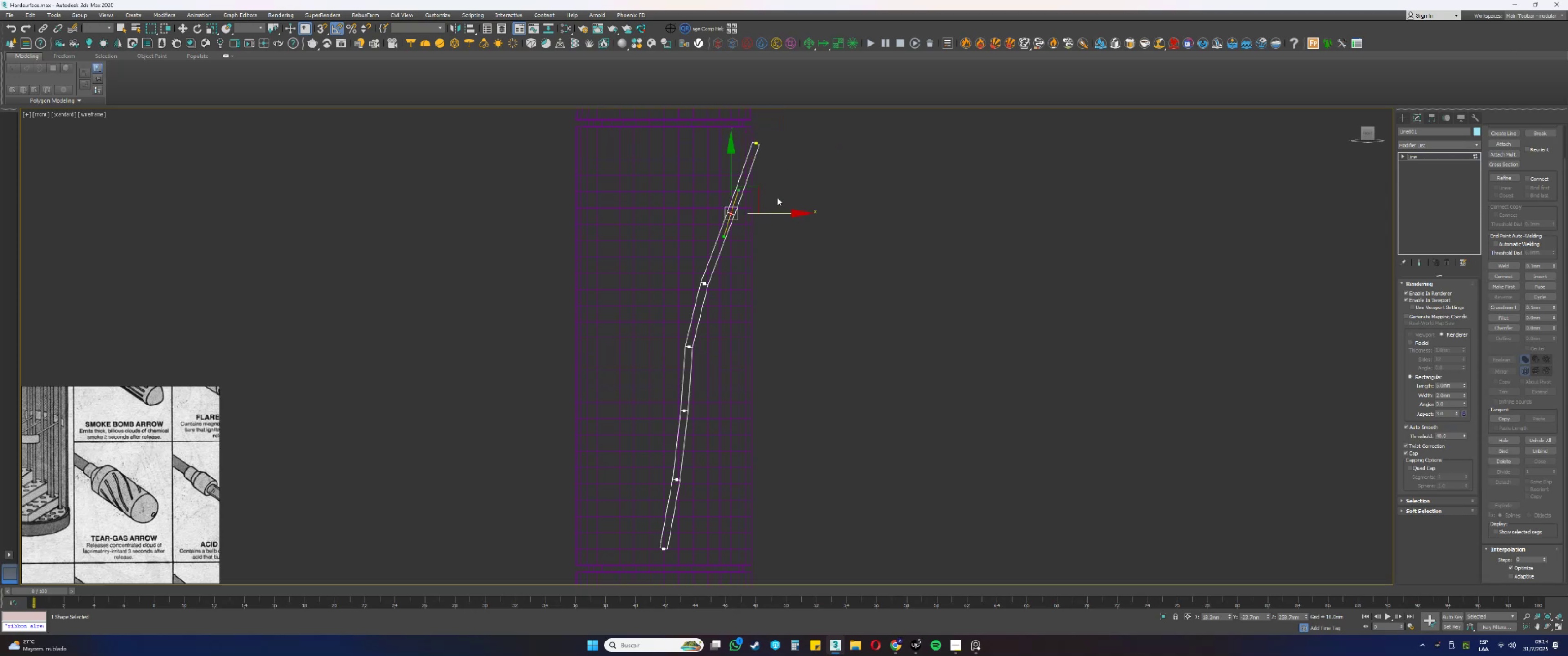 
wait(5.48)
 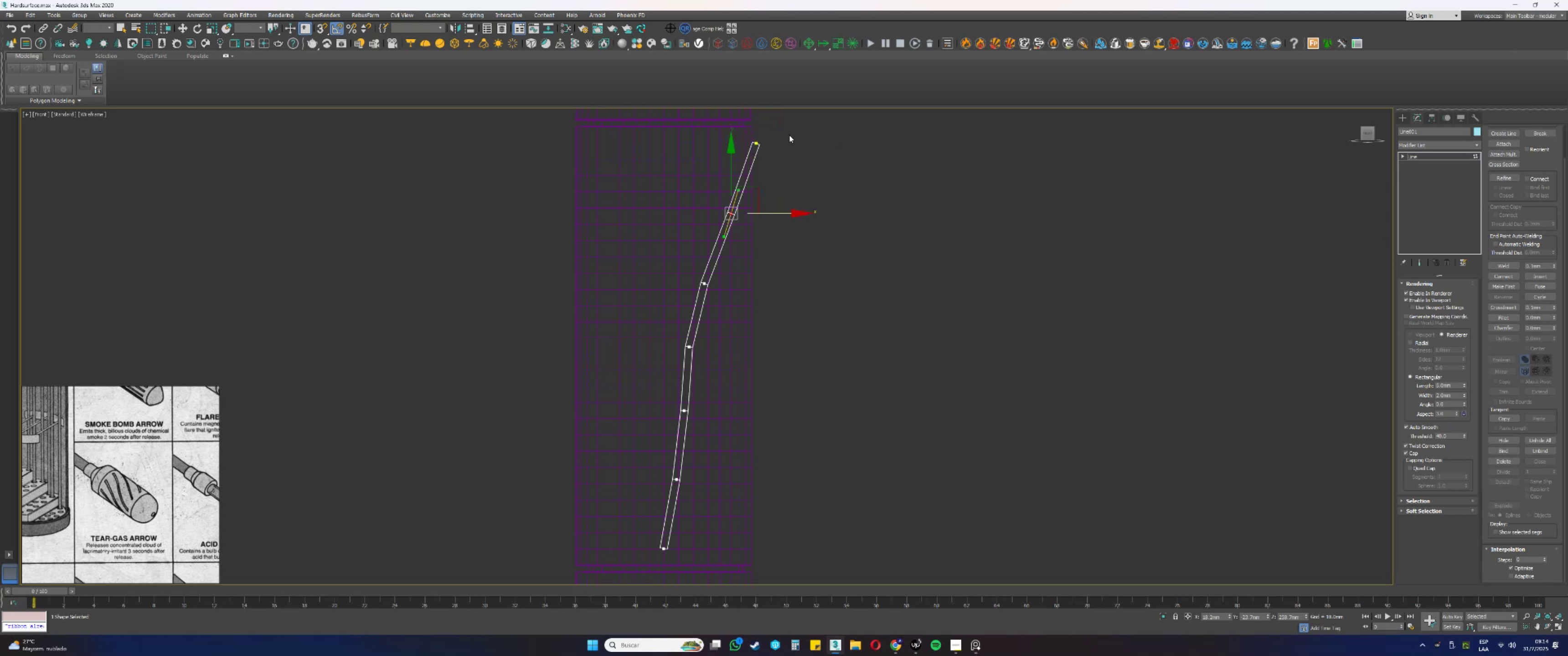 
left_click_drag(start_coordinate=[776, 214], to_coordinate=[769, 215])
 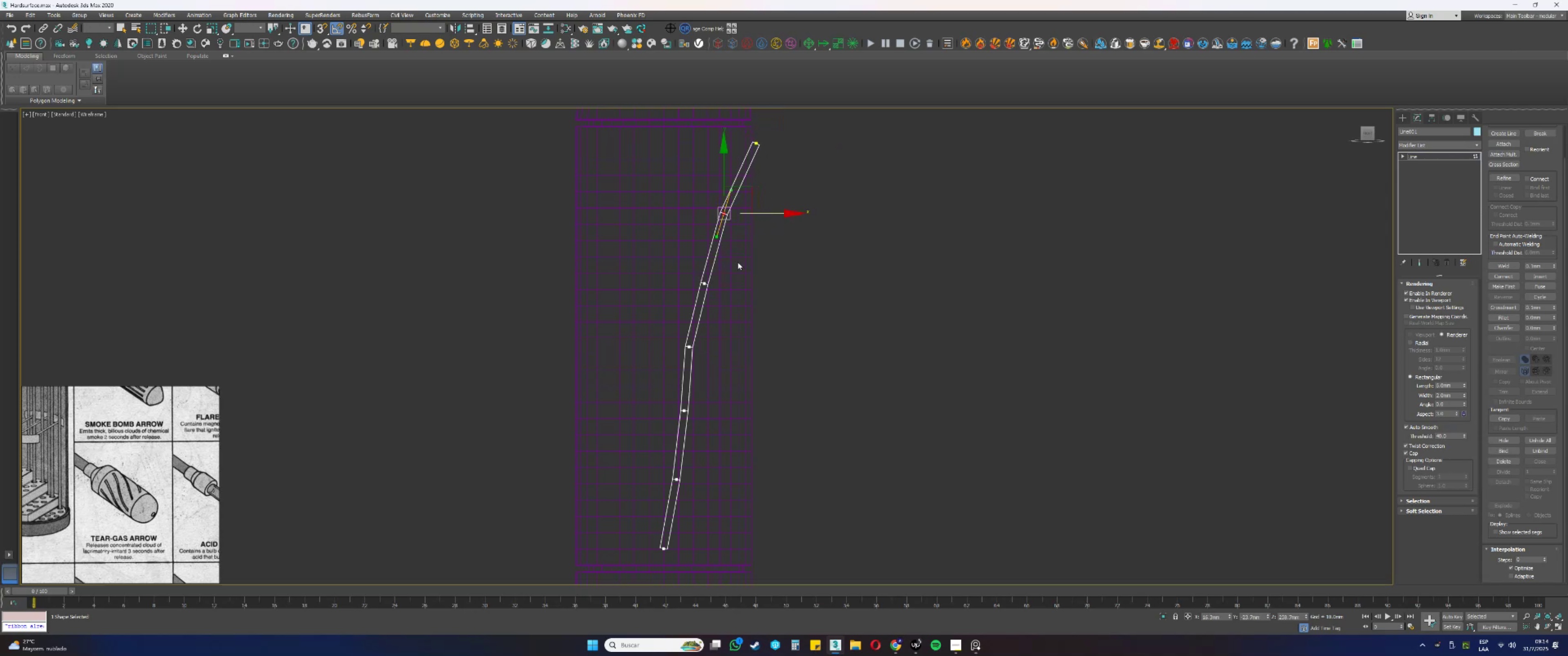 
left_click_drag(start_coordinate=[721, 283], to_coordinate=[693, 275])
 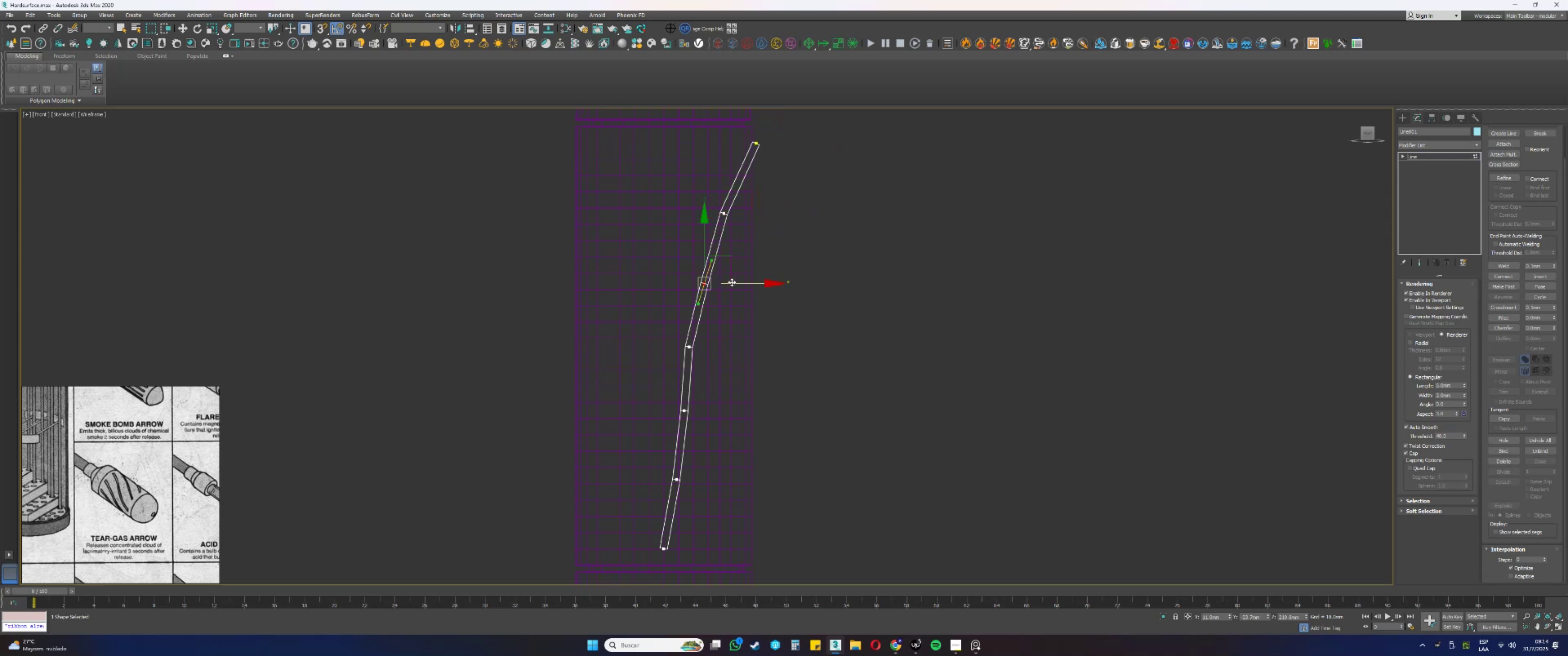 
left_click_drag(start_coordinate=[739, 282], to_coordinate=[734, 284])
 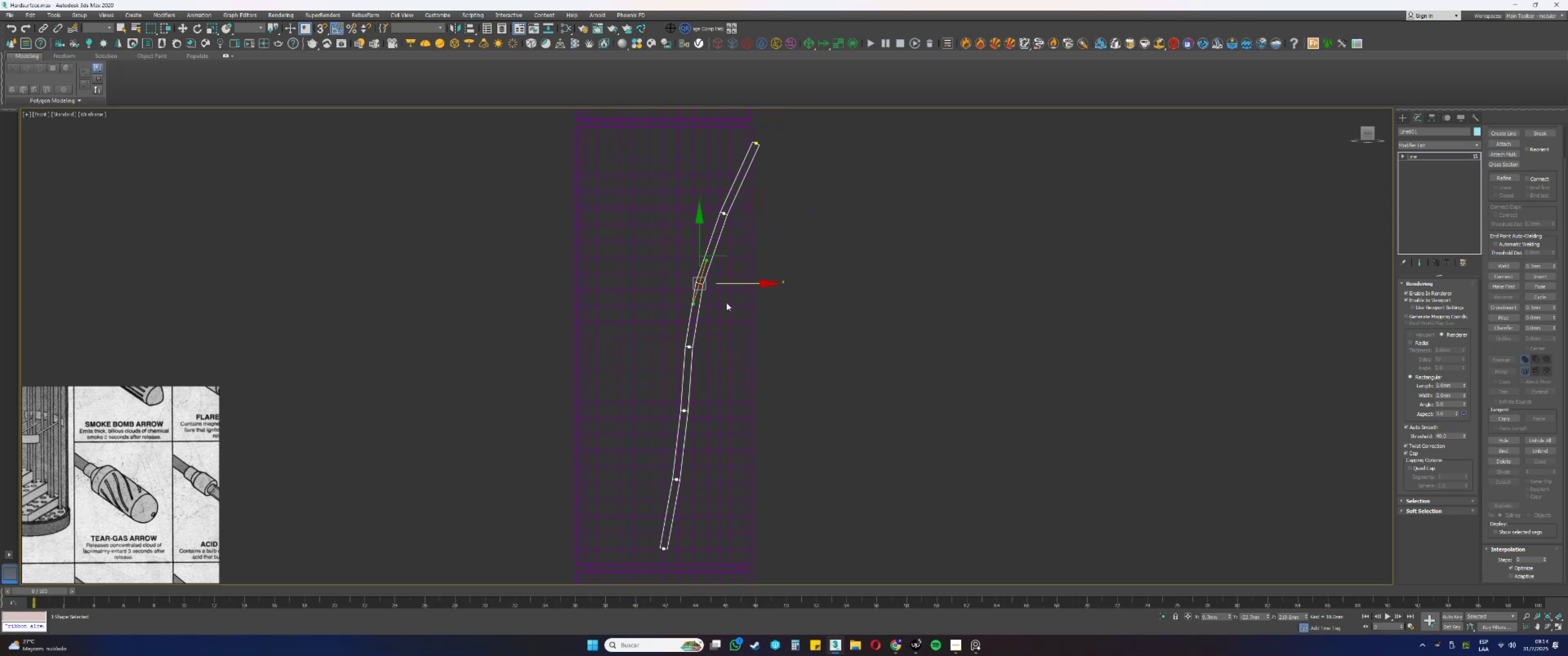 
left_click_drag(start_coordinate=[716, 341], to_coordinate=[685, 333])
 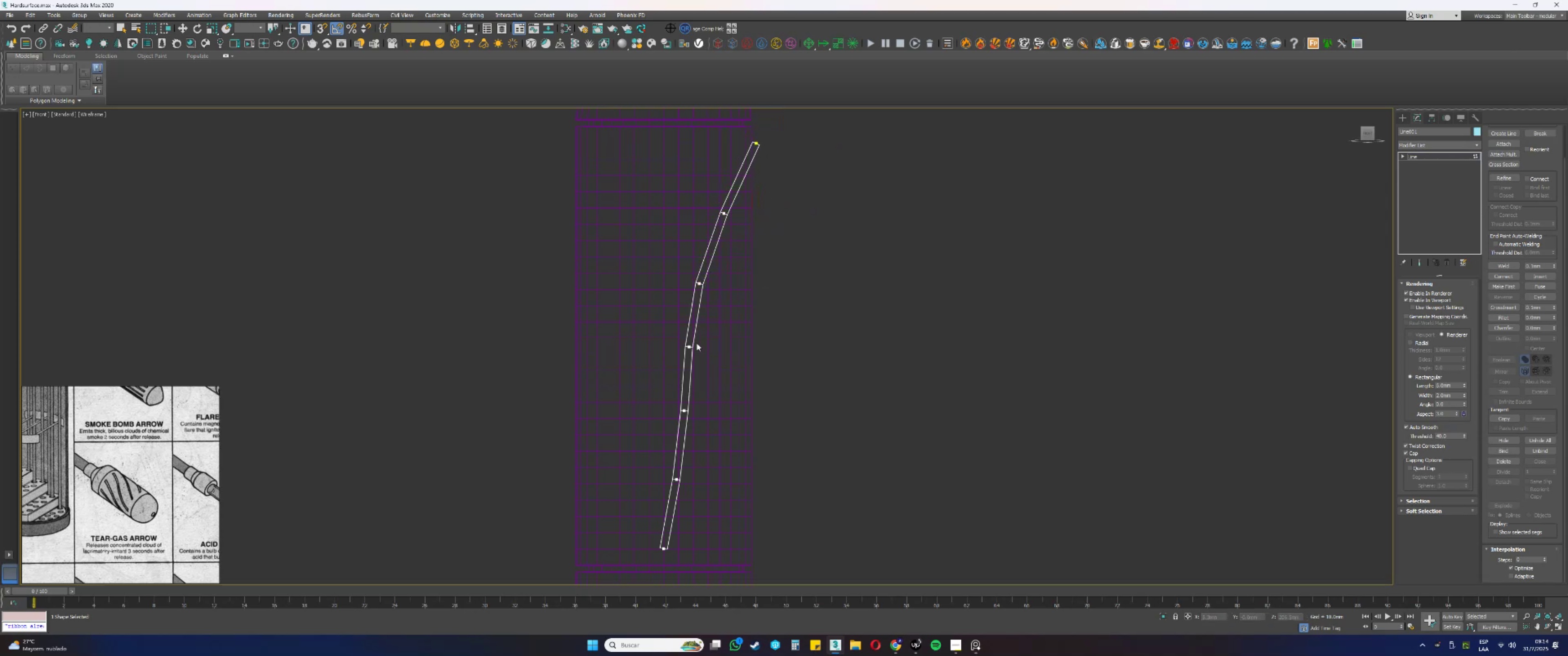 
left_click_drag(start_coordinate=[712, 359], to_coordinate=[666, 325])
 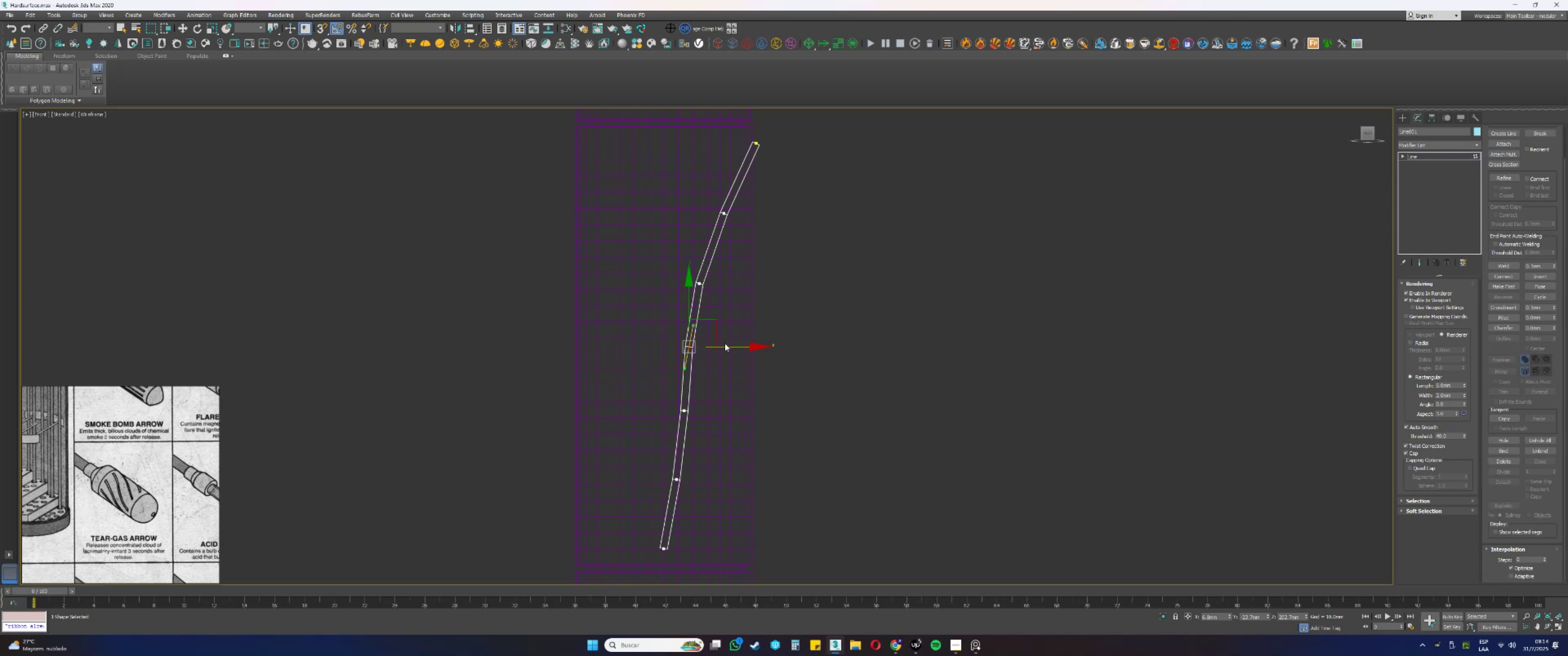 
left_click_drag(start_coordinate=[728, 347], to_coordinate=[733, 349])
 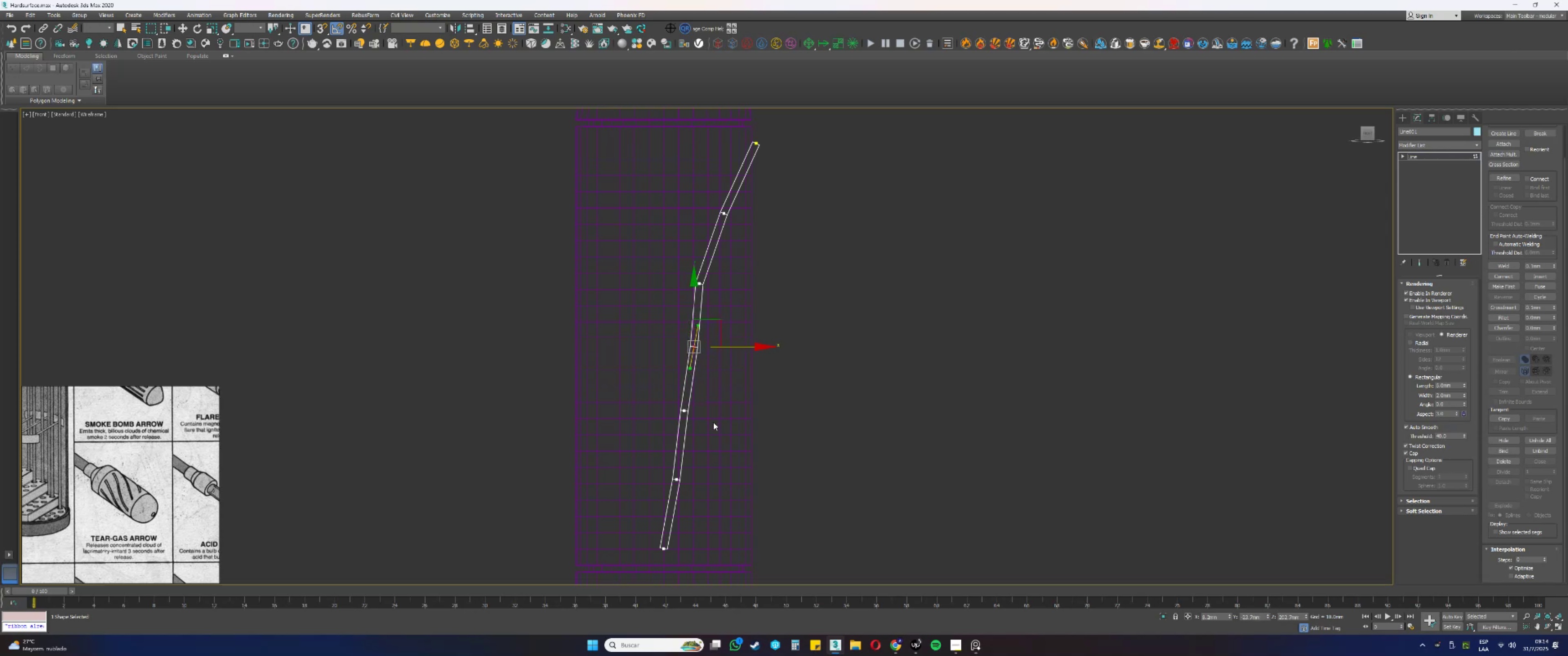 
type(ew)
 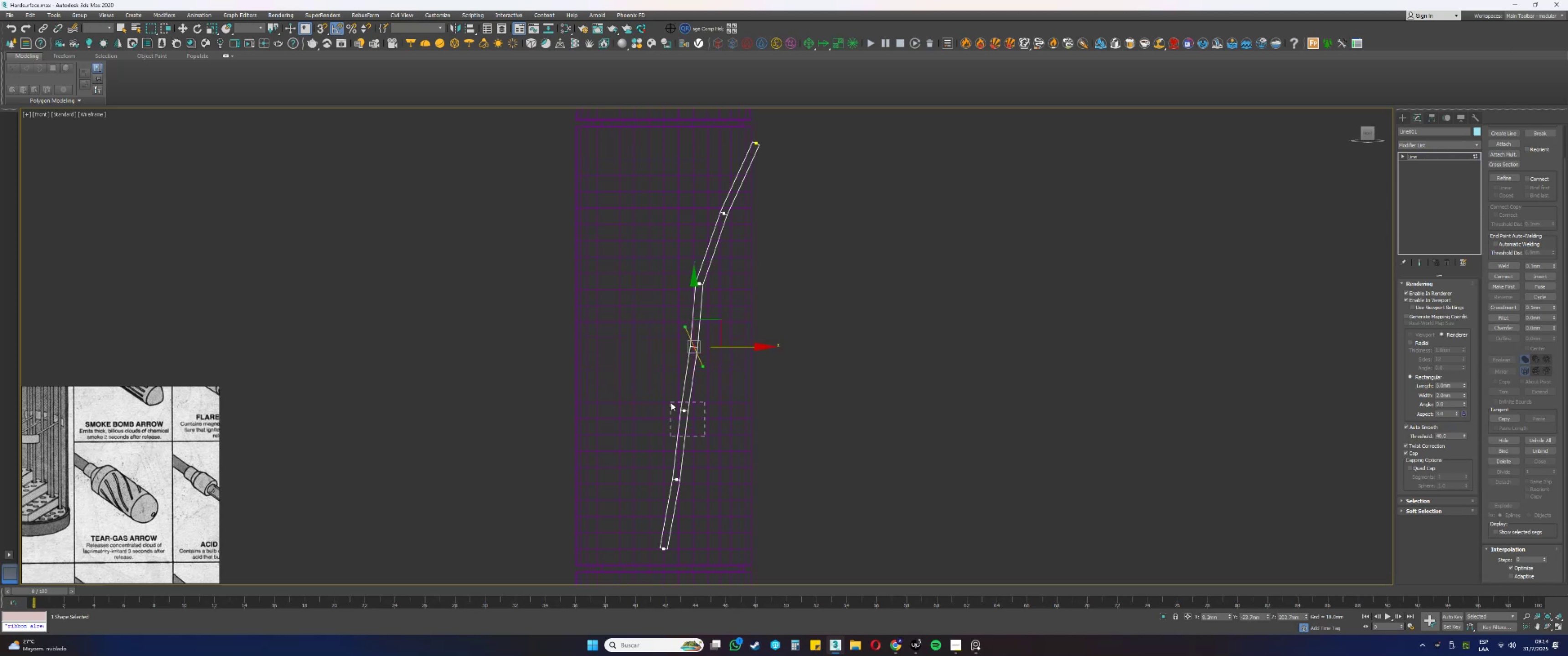 
left_click_drag(start_coordinate=[718, 403], to_coordinate=[733, 397])
 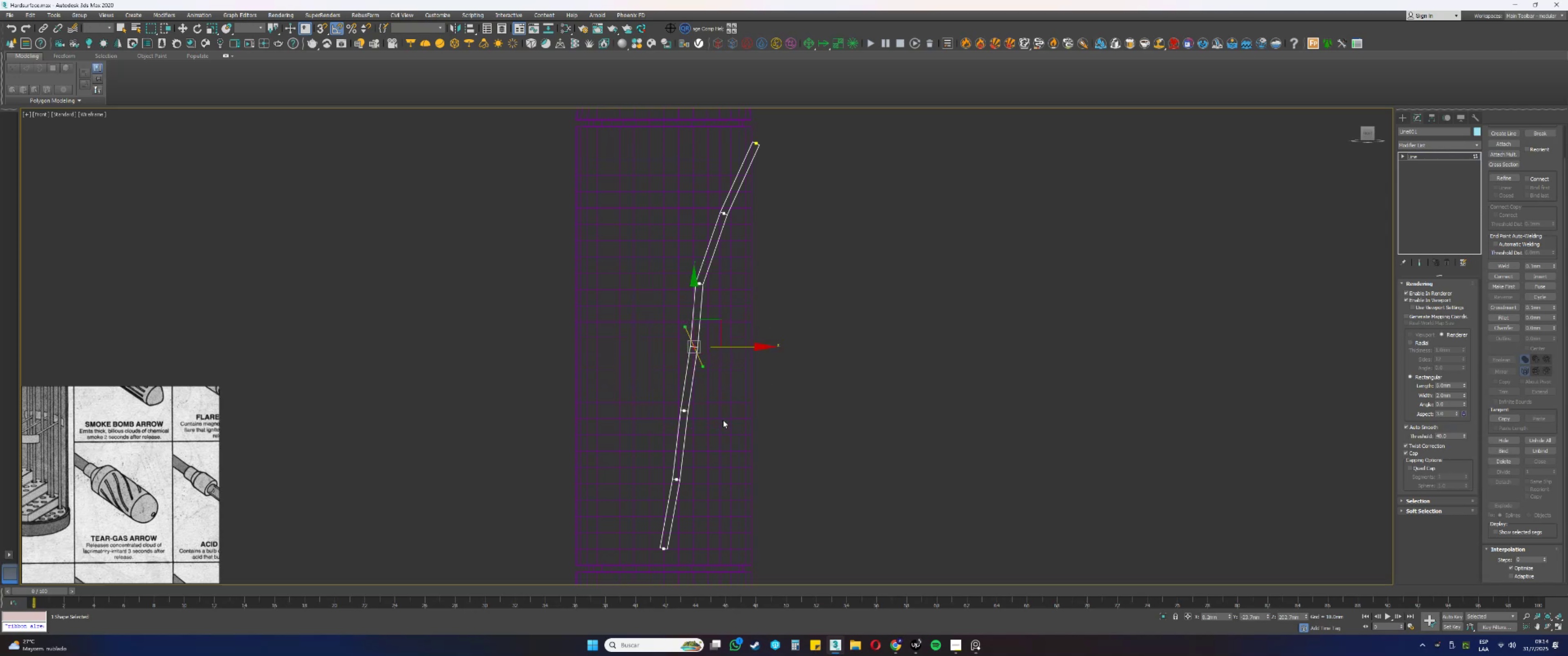 
left_click_drag(start_coordinate=[705, 437], to_coordinate=[668, 399])
 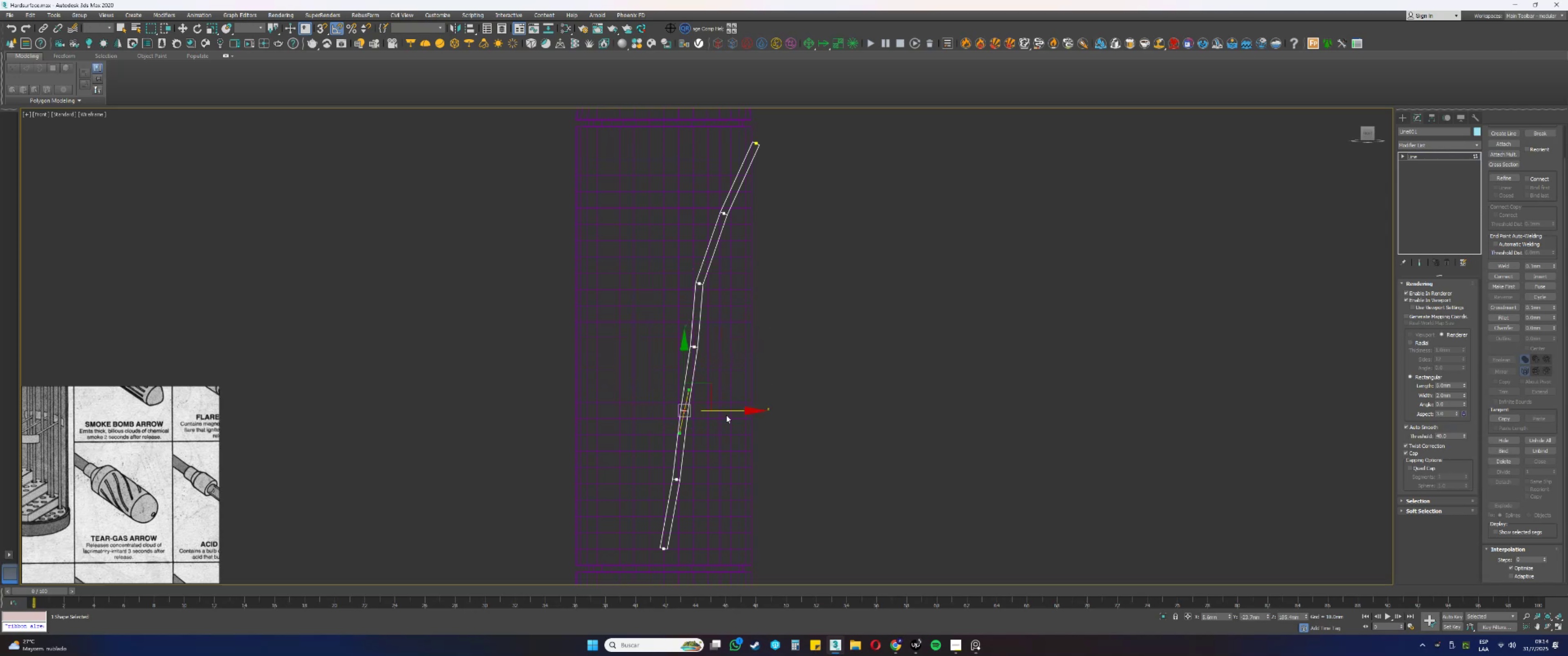 
left_click_drag(start_coordinate=[722, 410], to_coordinate=[729, 411])
 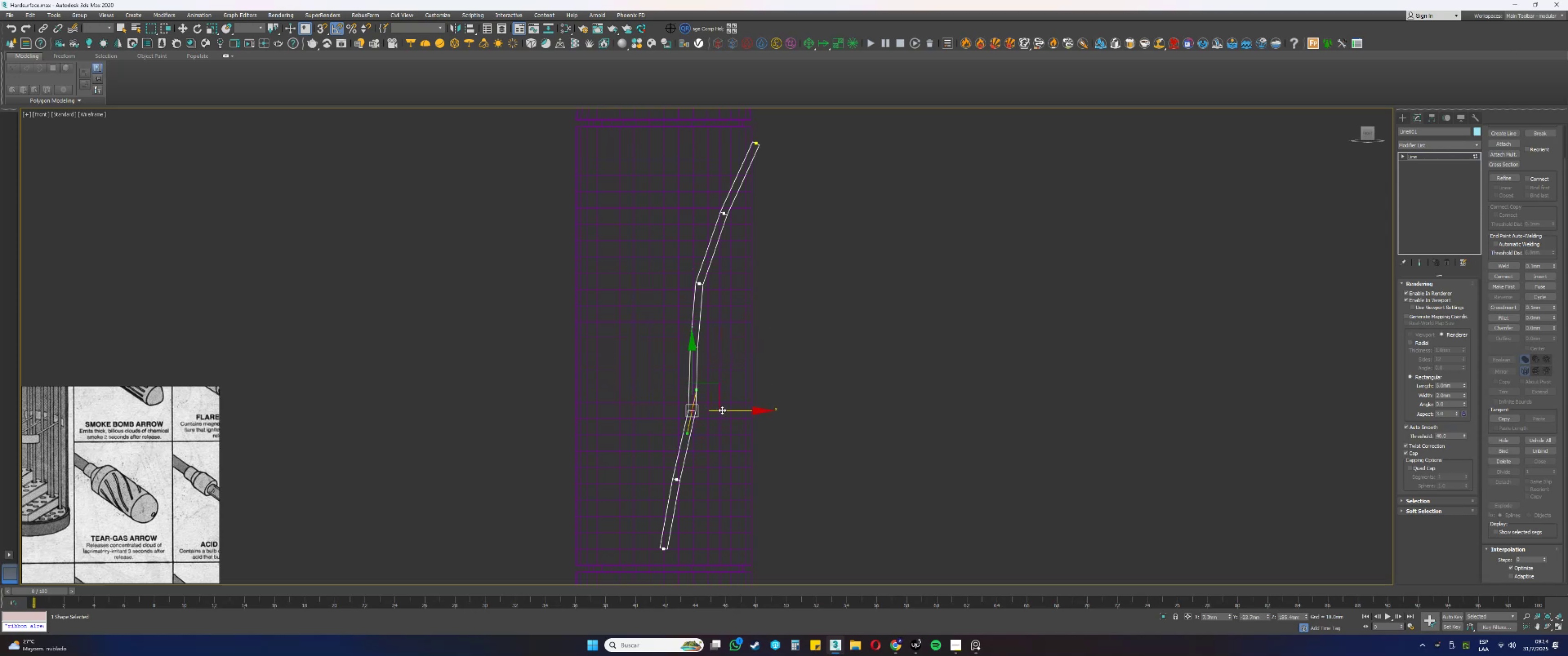 
left_click_drag(start_coordinate=[701, 485], to_coordinate=[659, 469])
 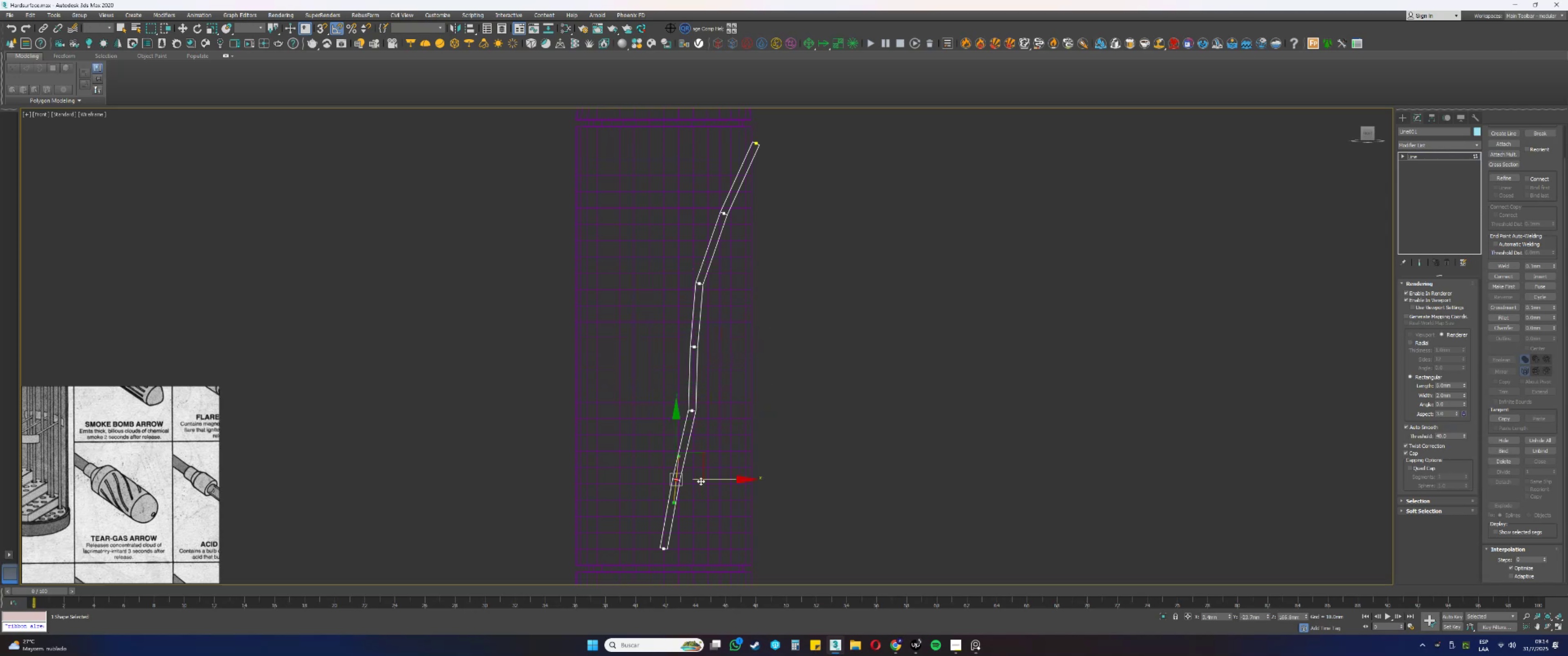 
left_click_drag(start_coordinate=[712, 478], to_coordinate=[724, 482])
 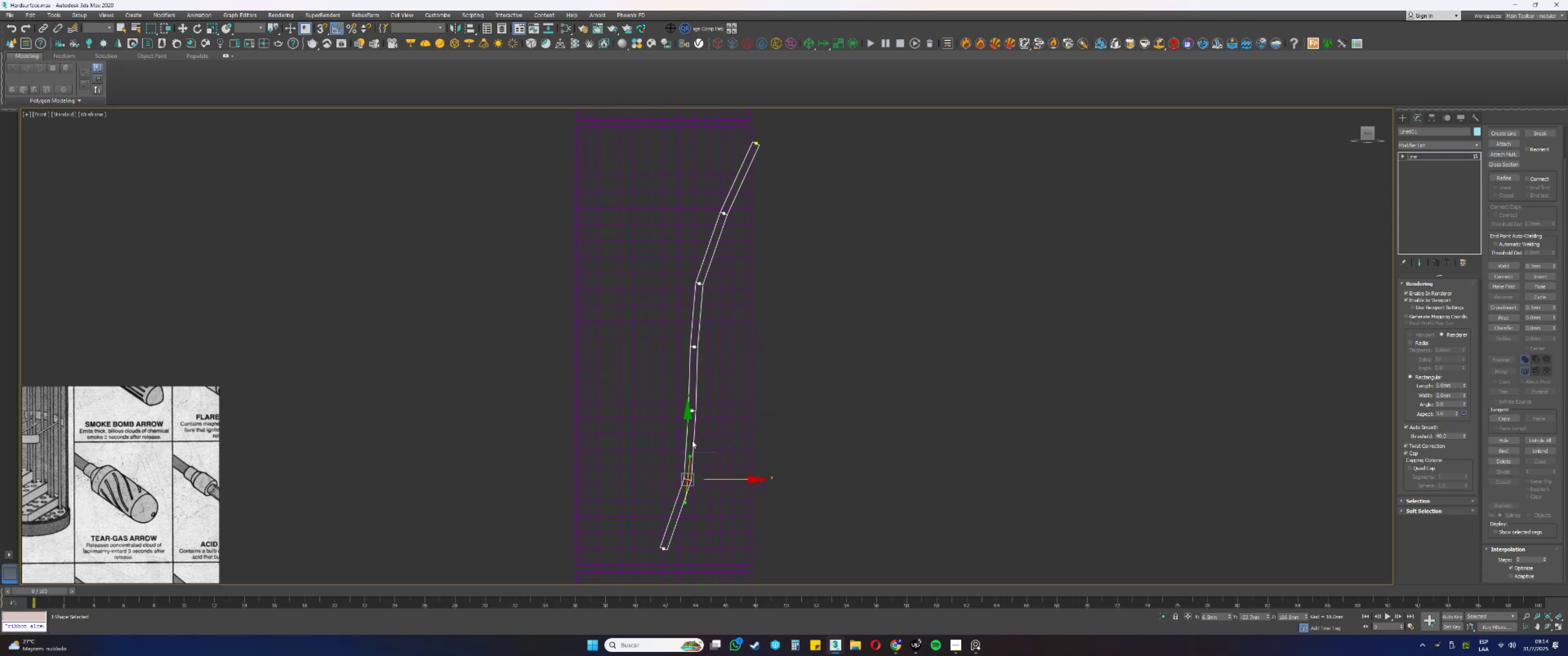 
left_click_drag(start_coordinate=[688, 433], to_coordinate=[690, 442])
 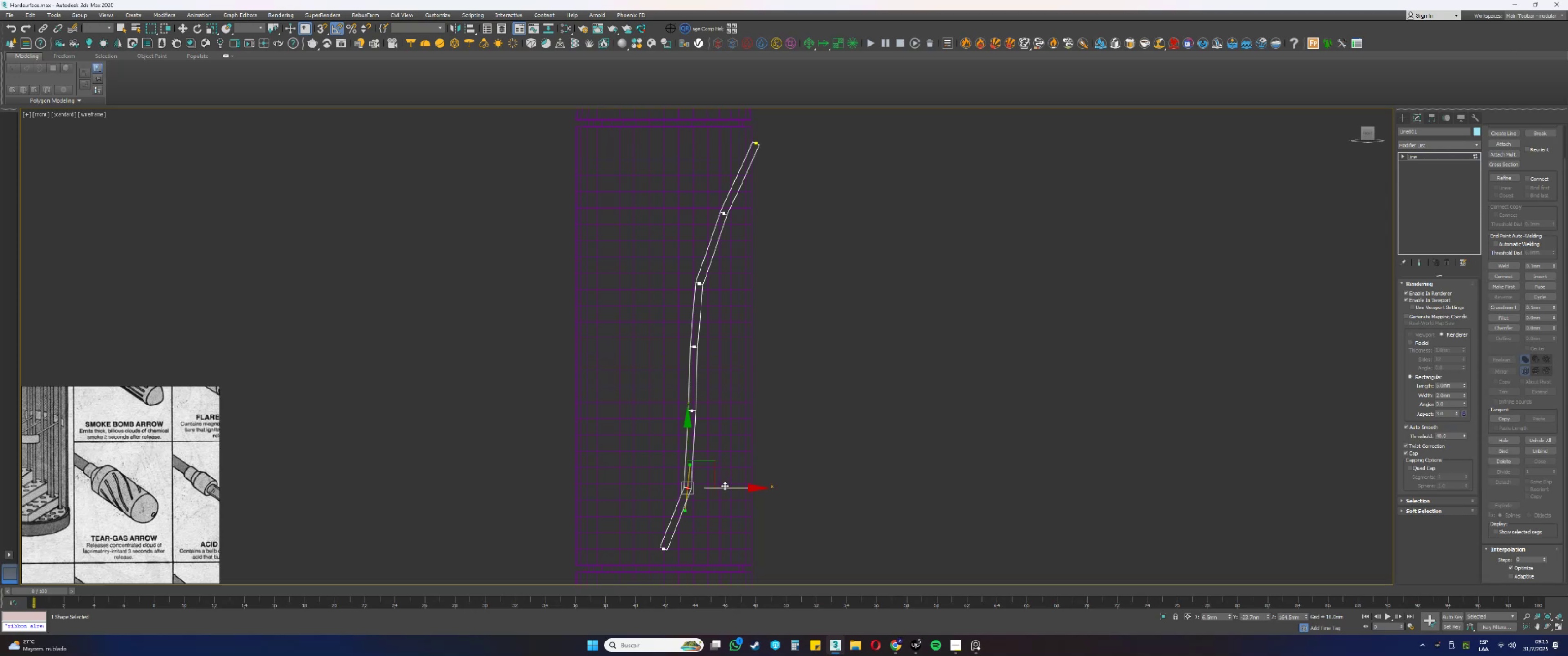 
left_click_drag(start_coordinate=[713, 464], to_coordinate=[712, 471])
 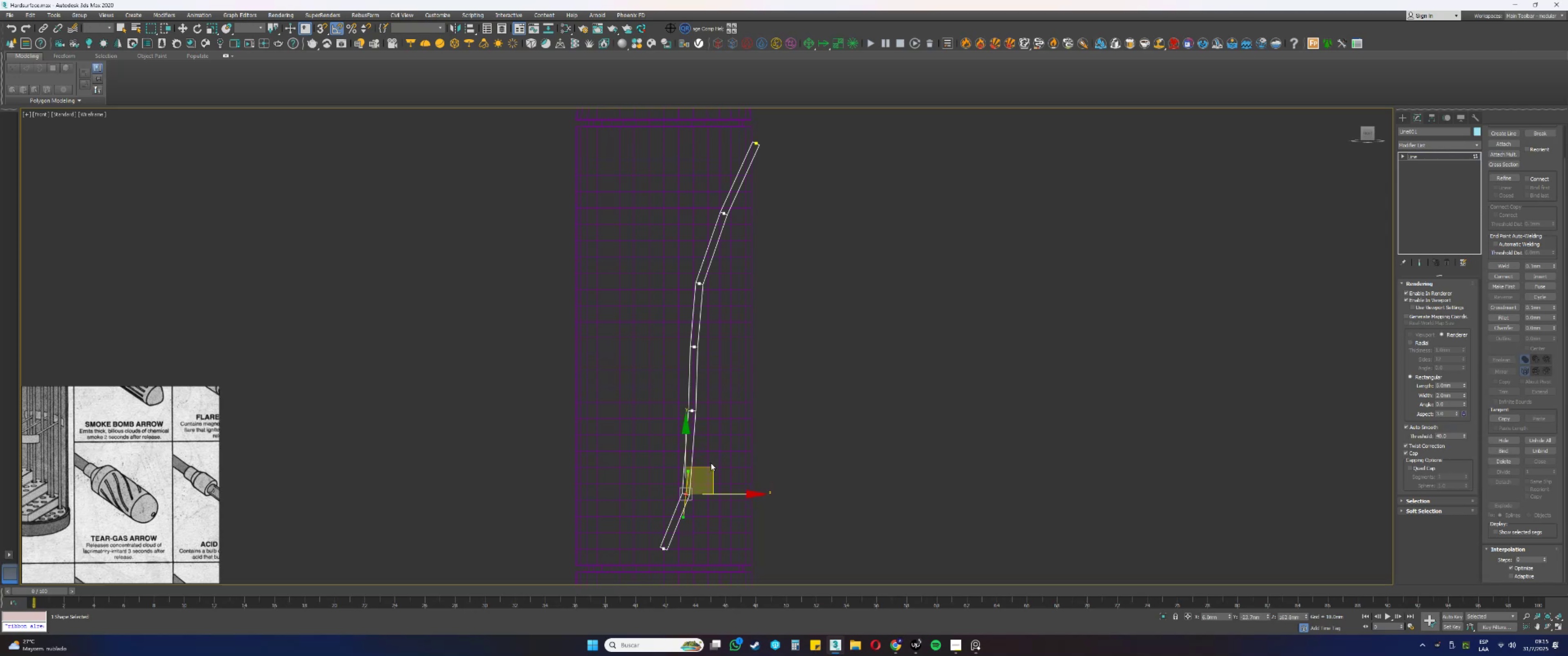 
left_click_drag(start_coordinate=[711, 431], to_coordinate=[671, 392])
 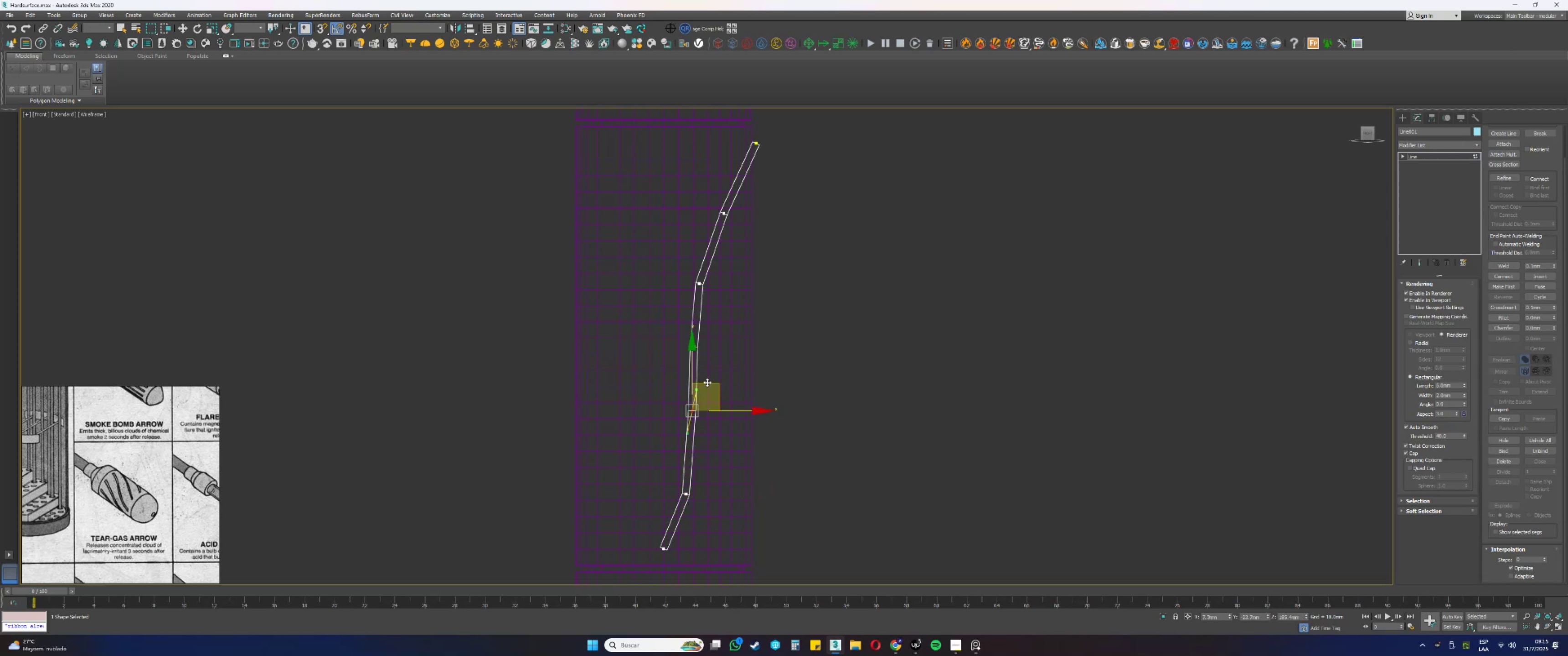 
key(Control+ControlLeft)
 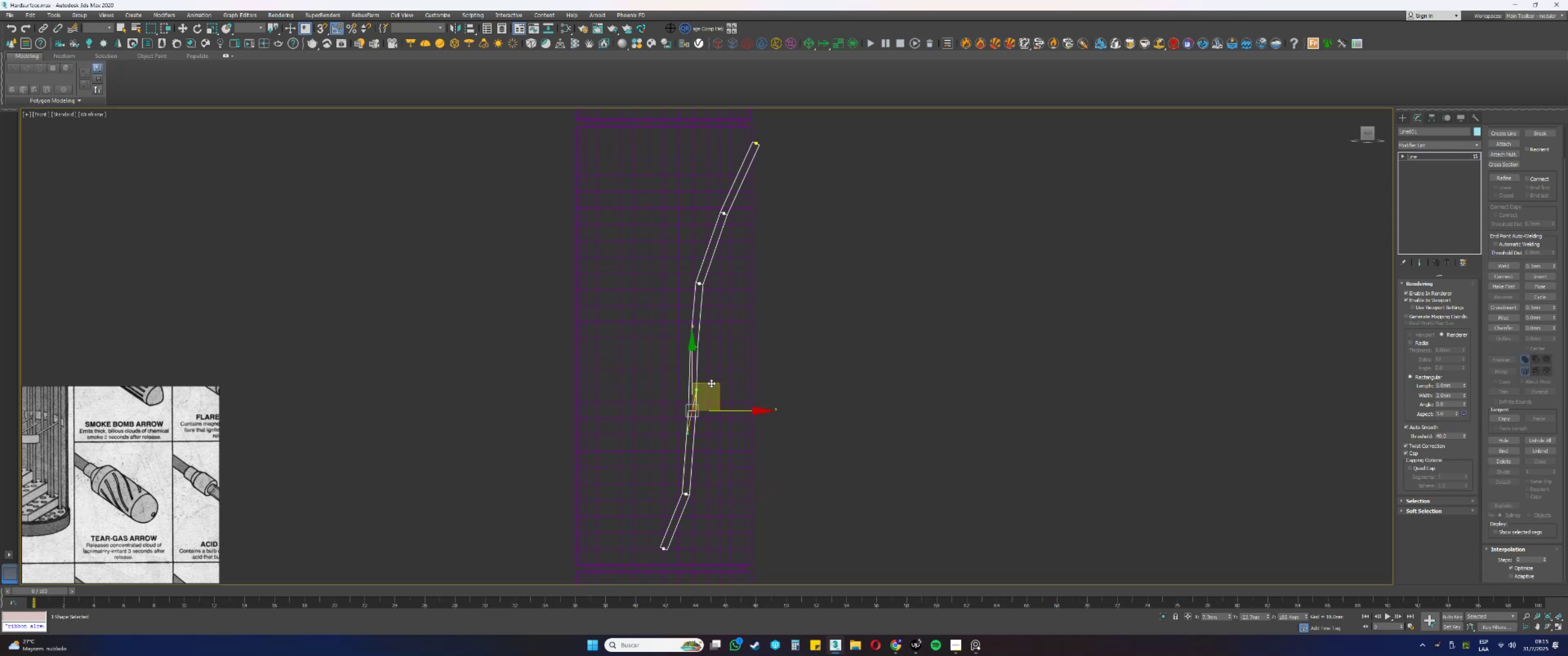 
key(Control+ControlLeft)
 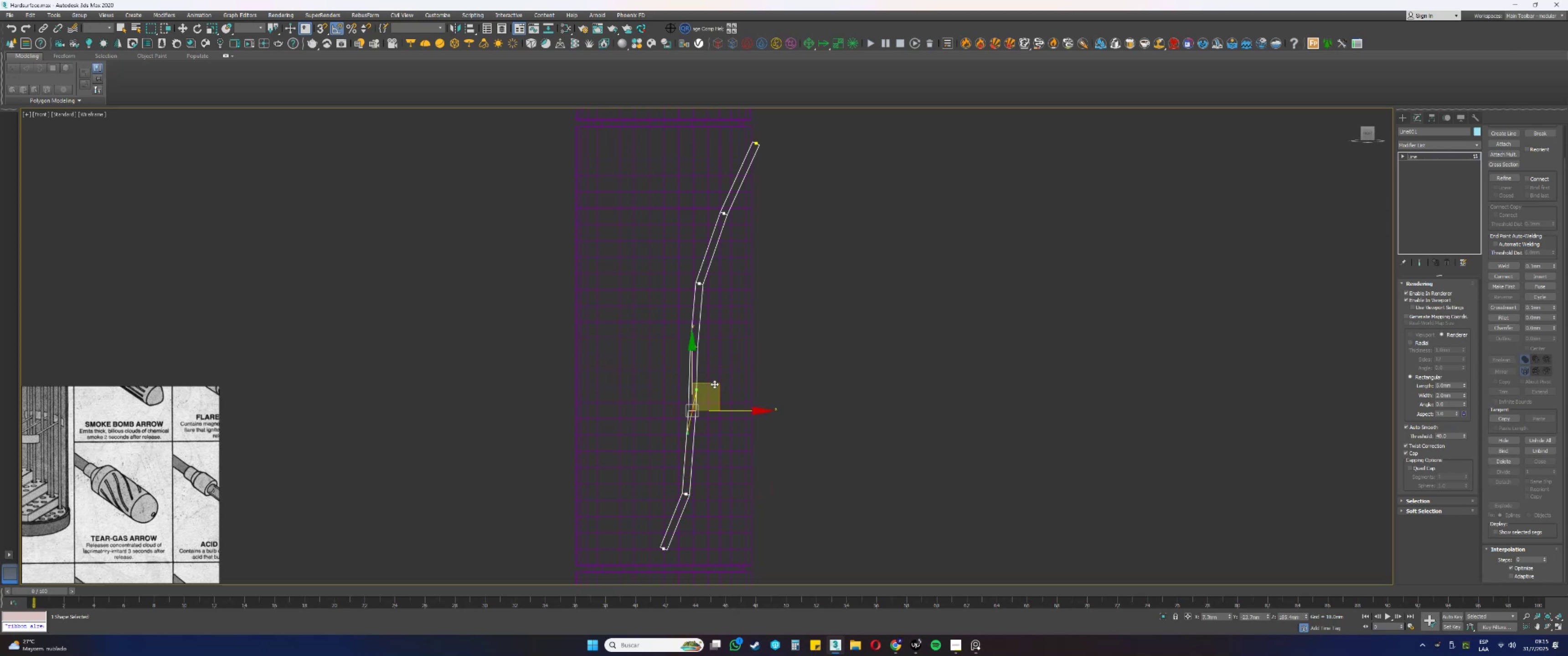 
key(Control+Z)
 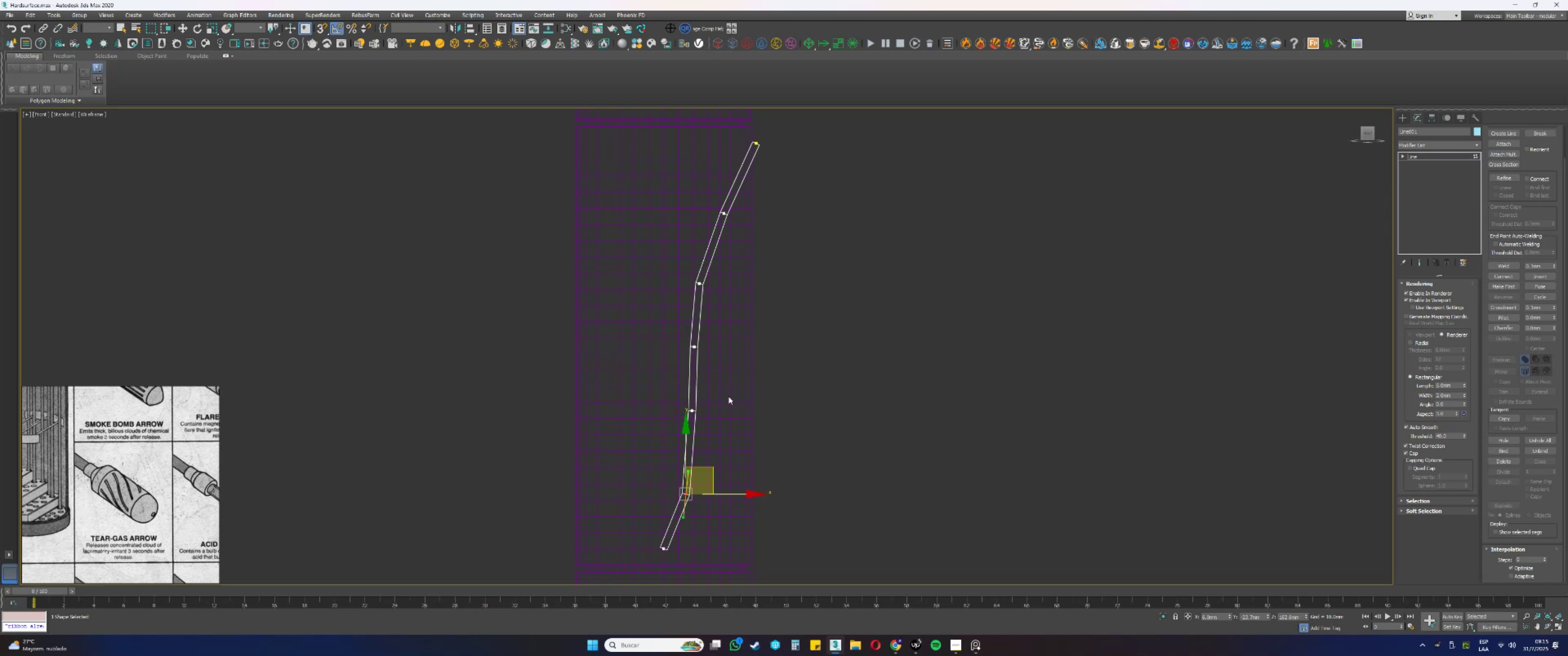 
key(Control+ControlLeft)
 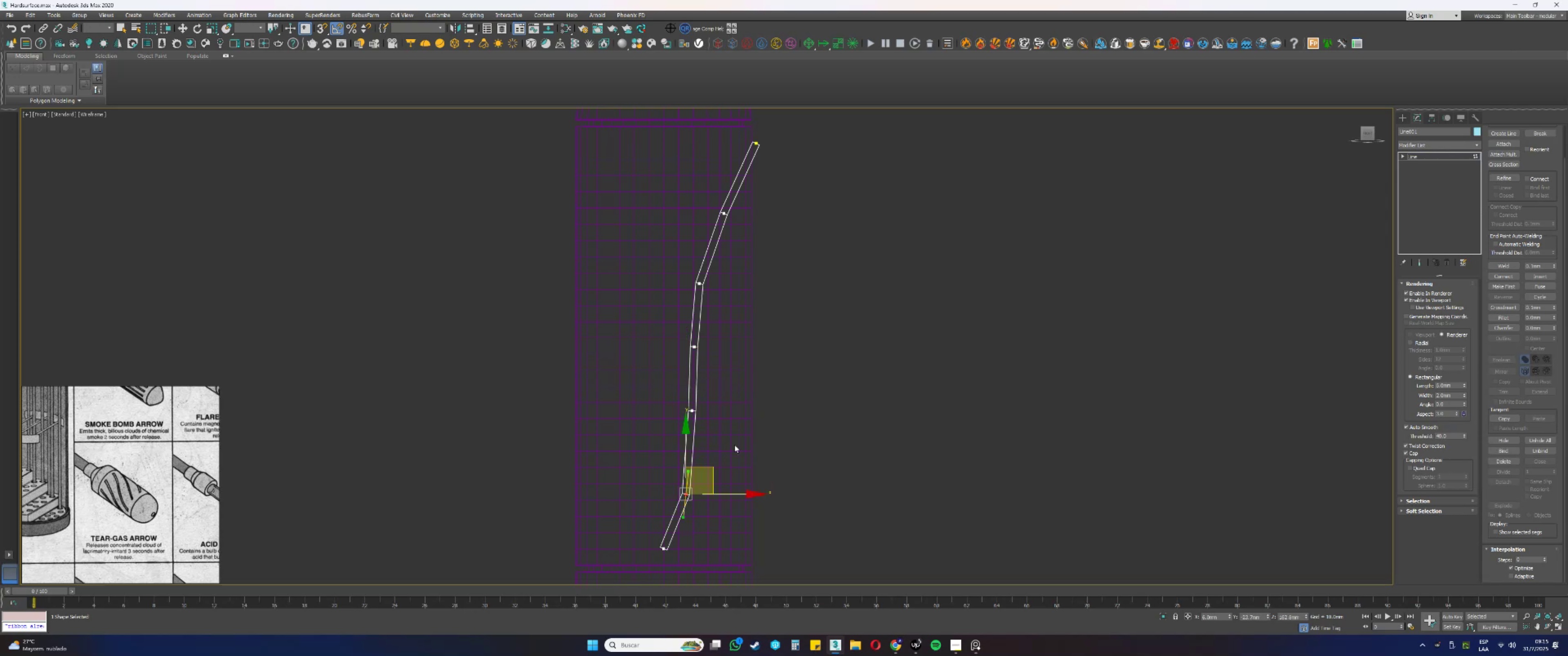 
key(Control+Z)
 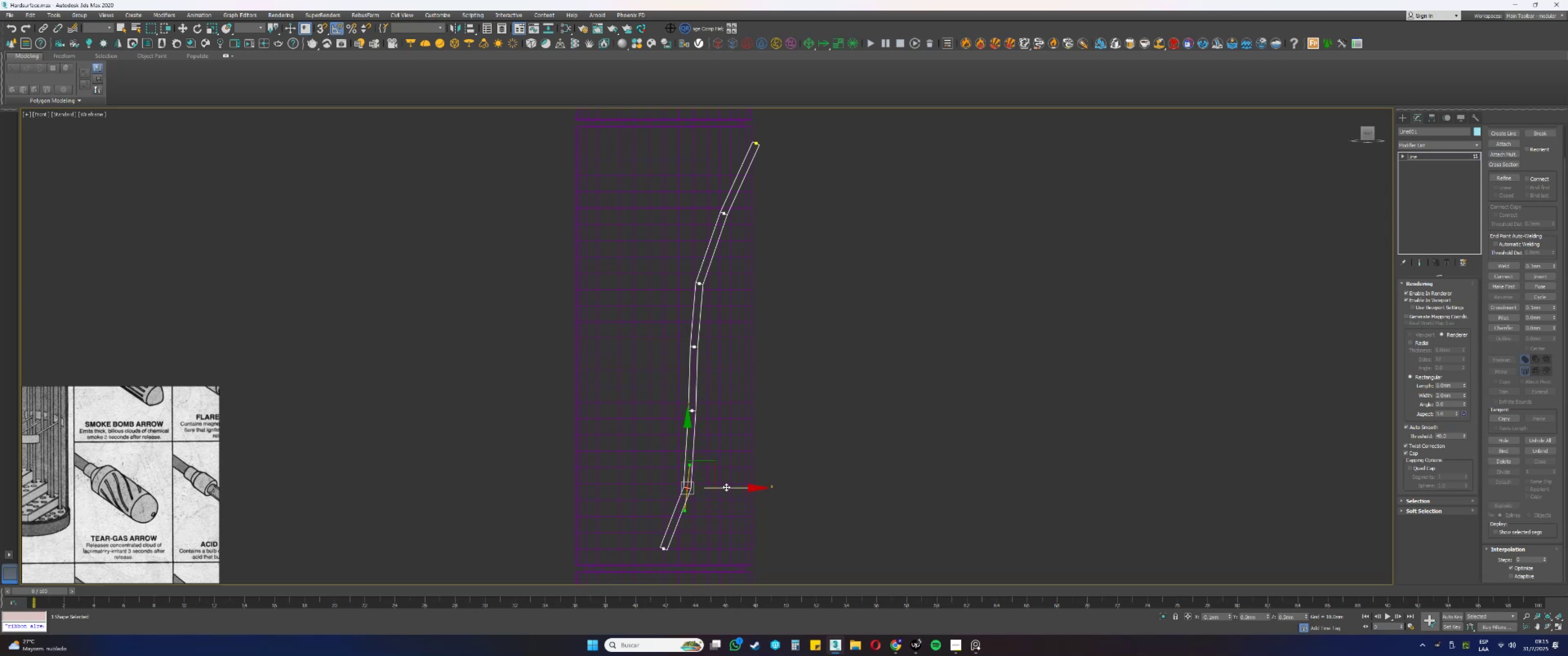 
left_click_drag(start_coordinate=[726, 442], to_coordinate=[679, 397])
 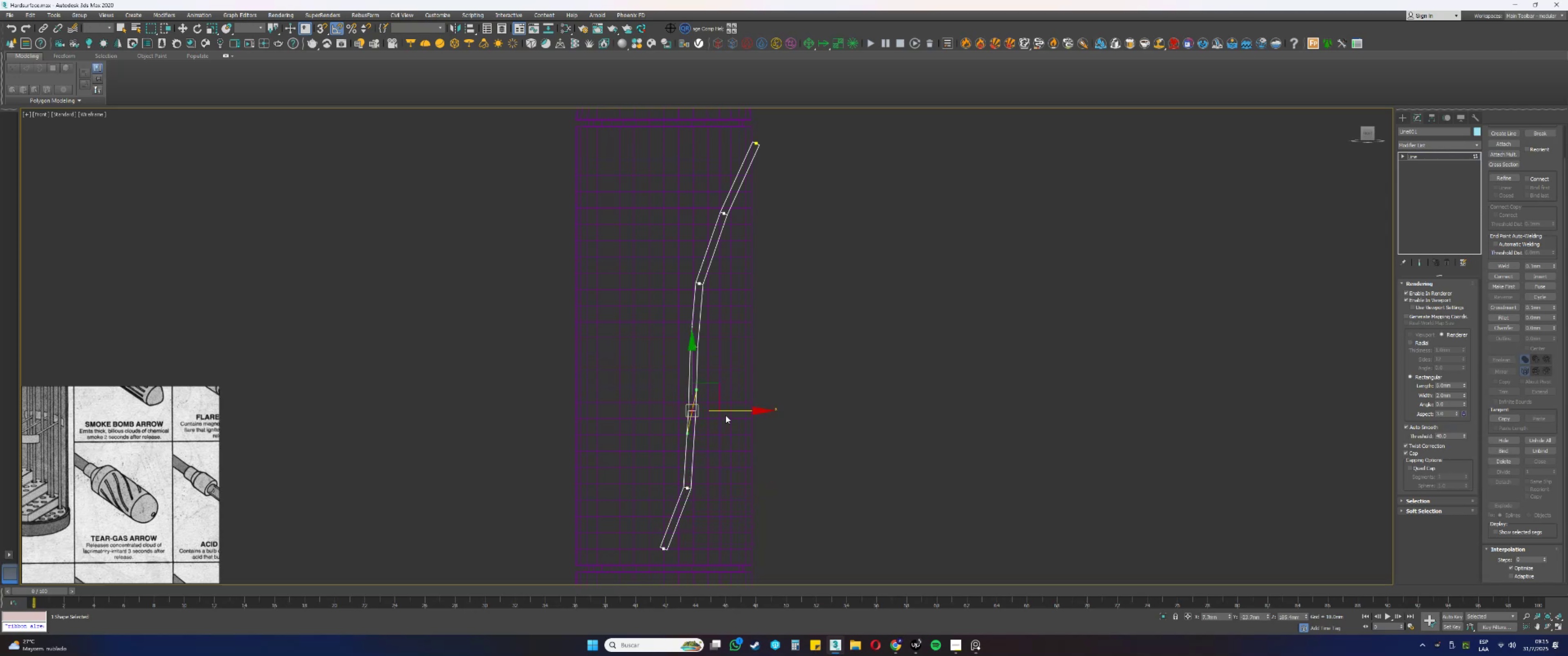 
left_click_drag(start_coordinate=[729, 414], to_coordinate=[733, 412])
 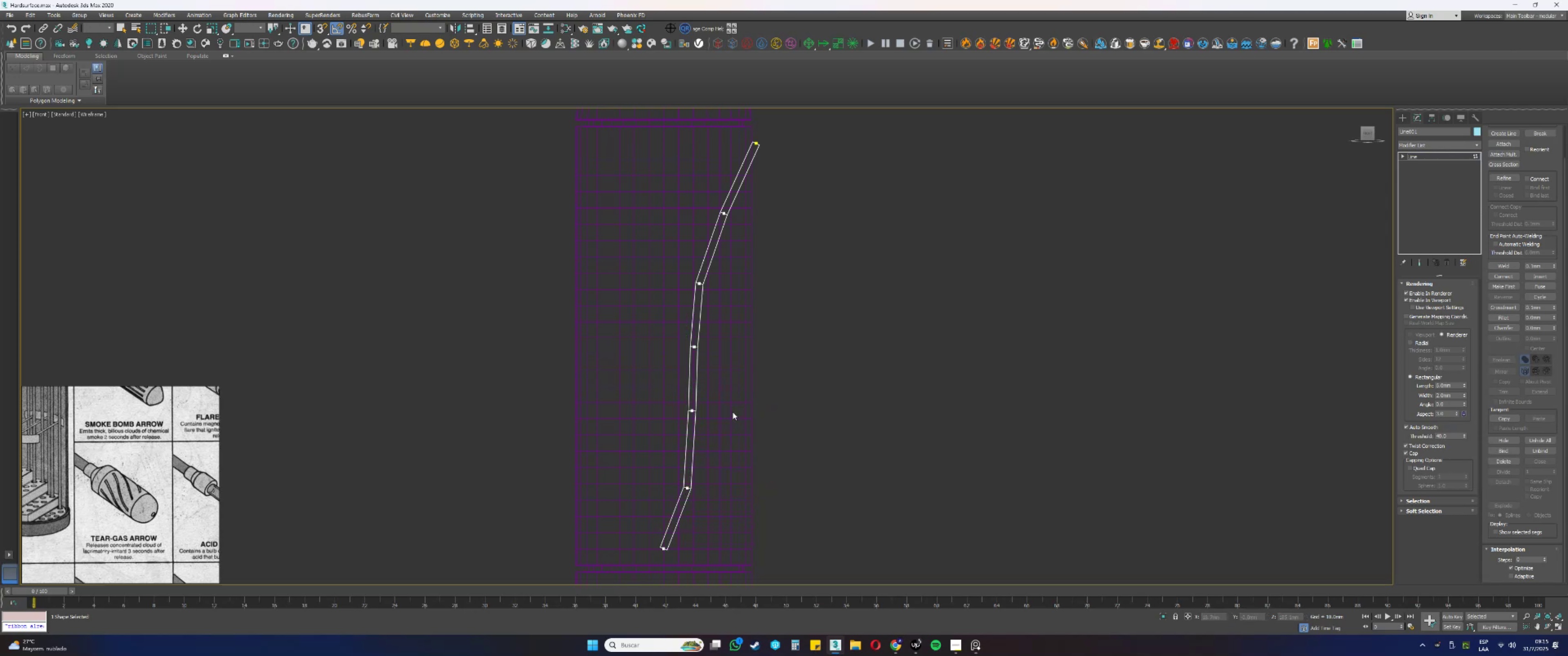 
left_click_drag(start_coordinate=[722, 420], to_coordinate=[673, 392])
 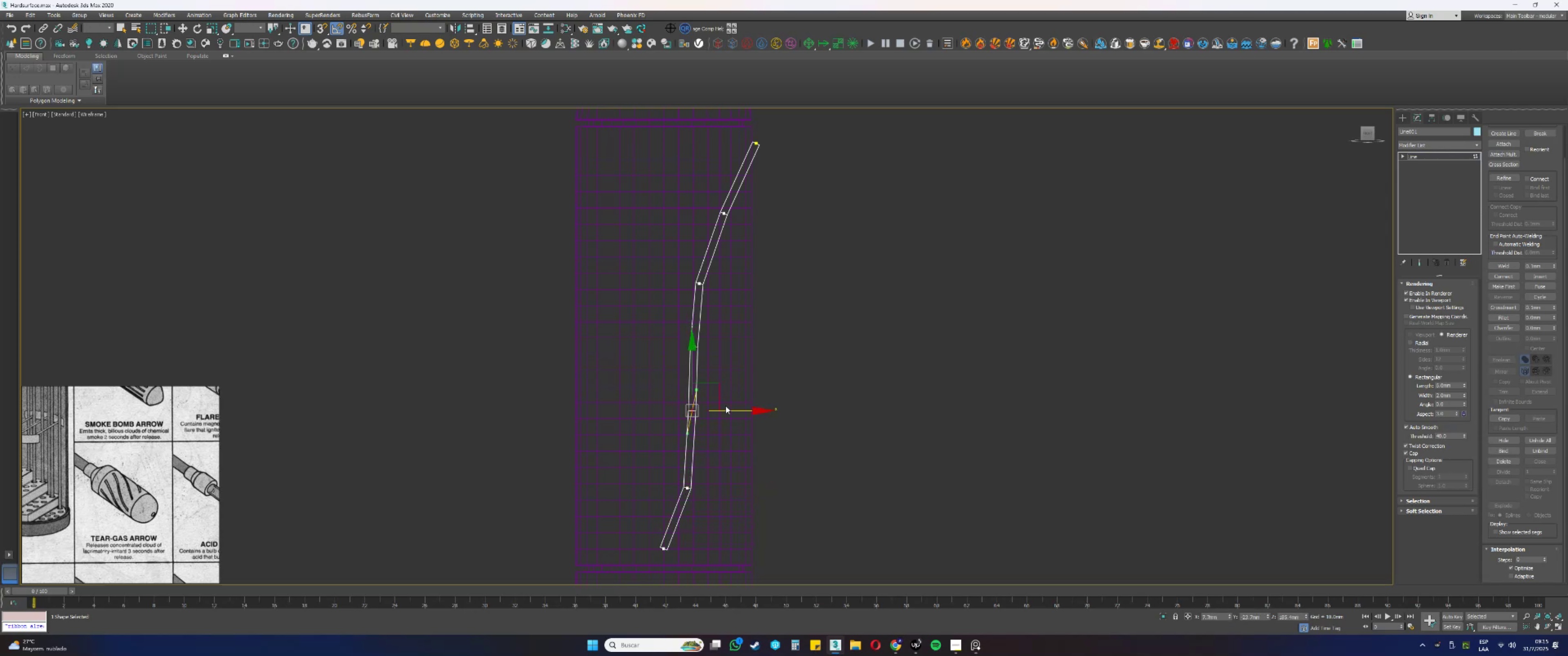 
left_click_drag(start_coordinate=[729, 410], to_coordinate=[735, 412])
 